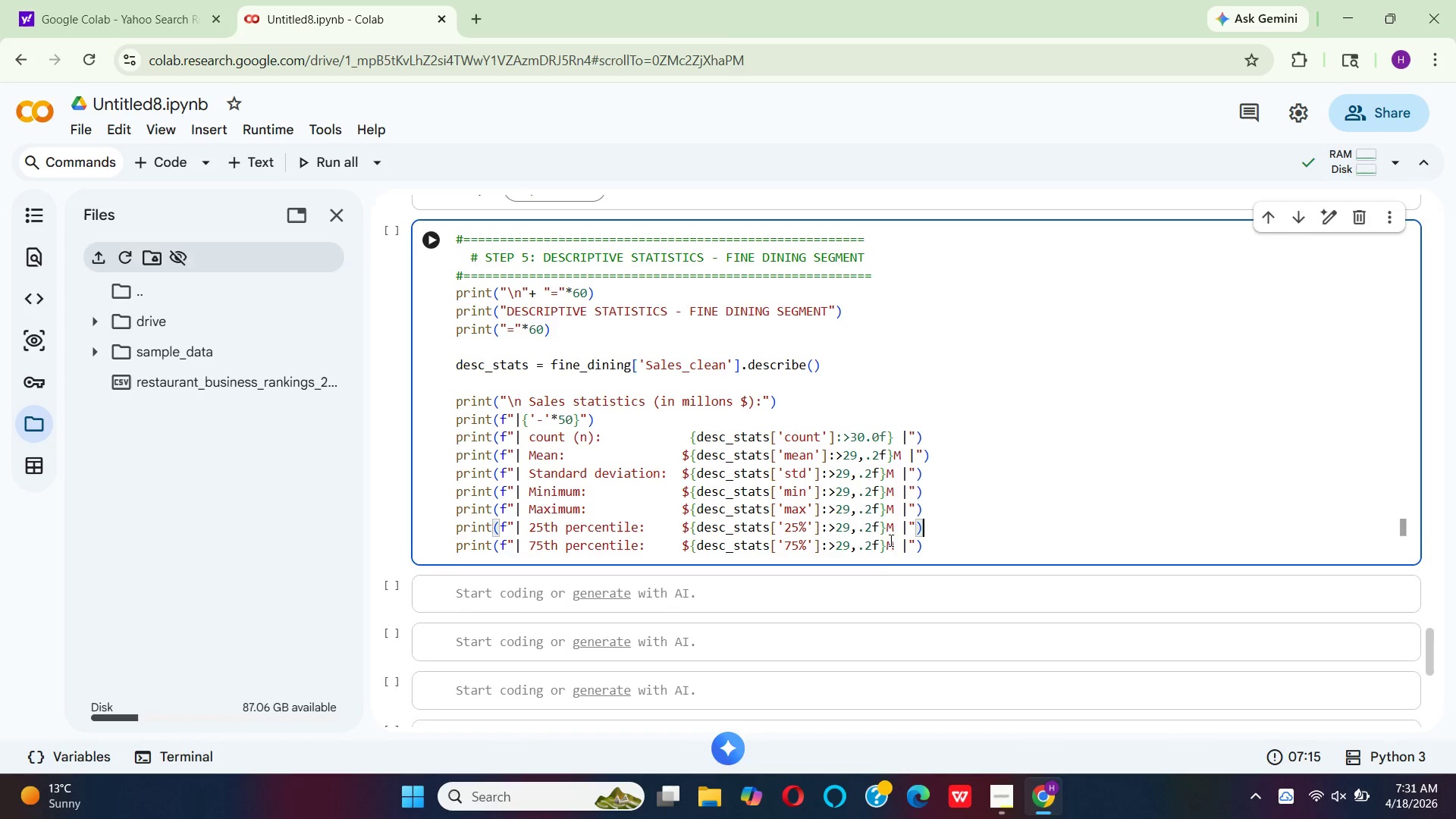 
left_click([941, 541])
 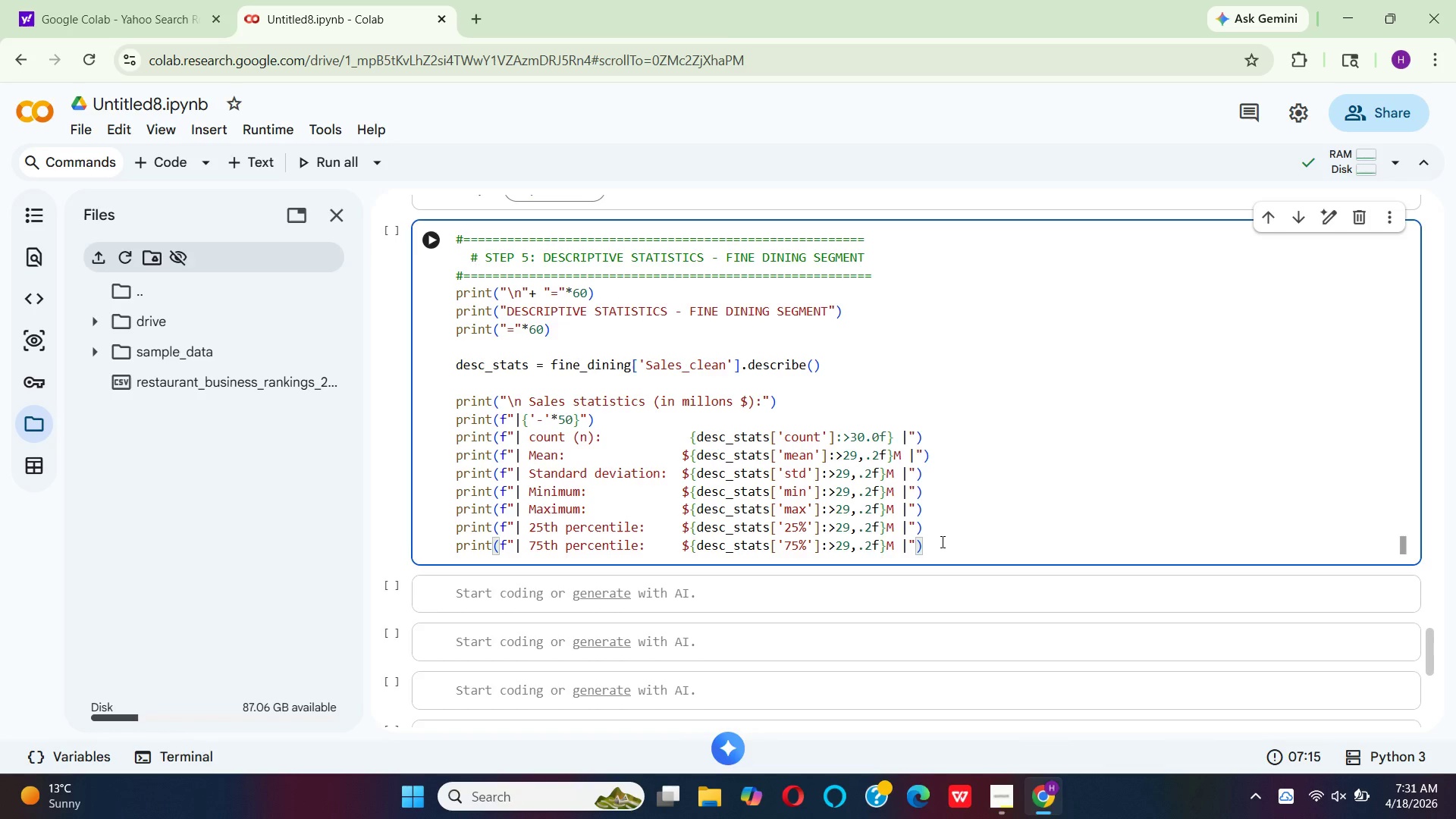 
wait(5.12)
 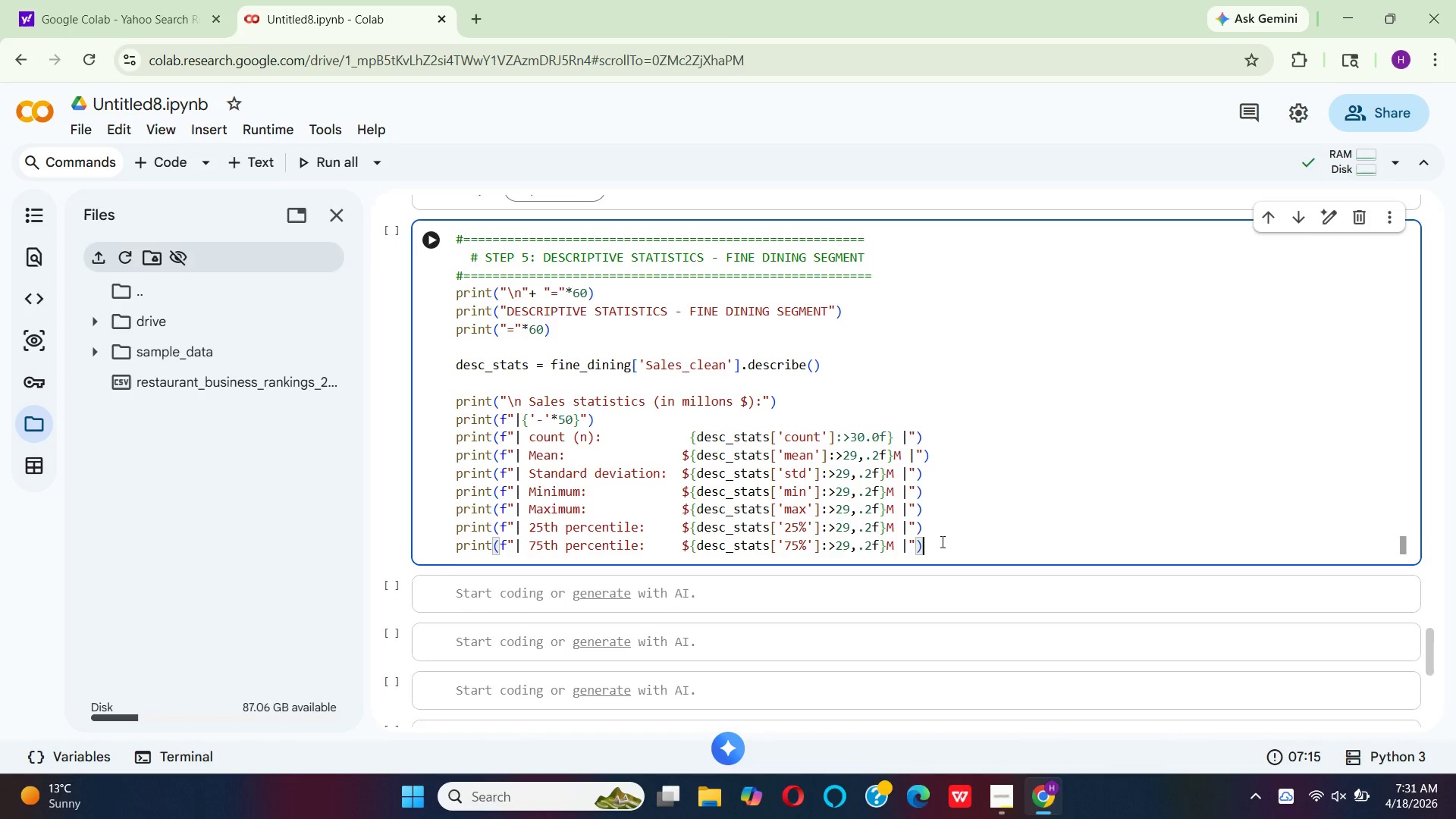 
key(Enter)
 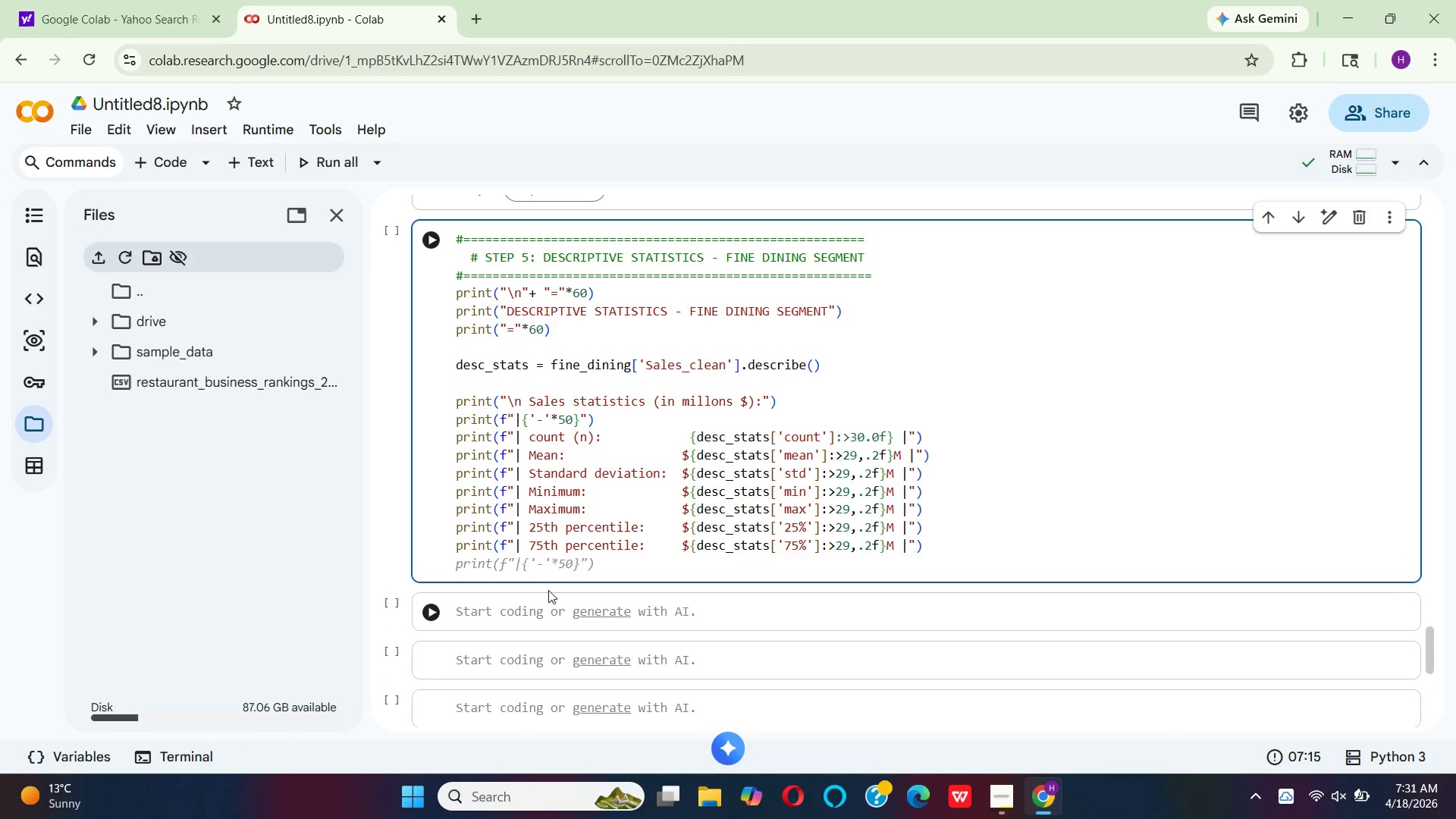 
wait(6.62)
 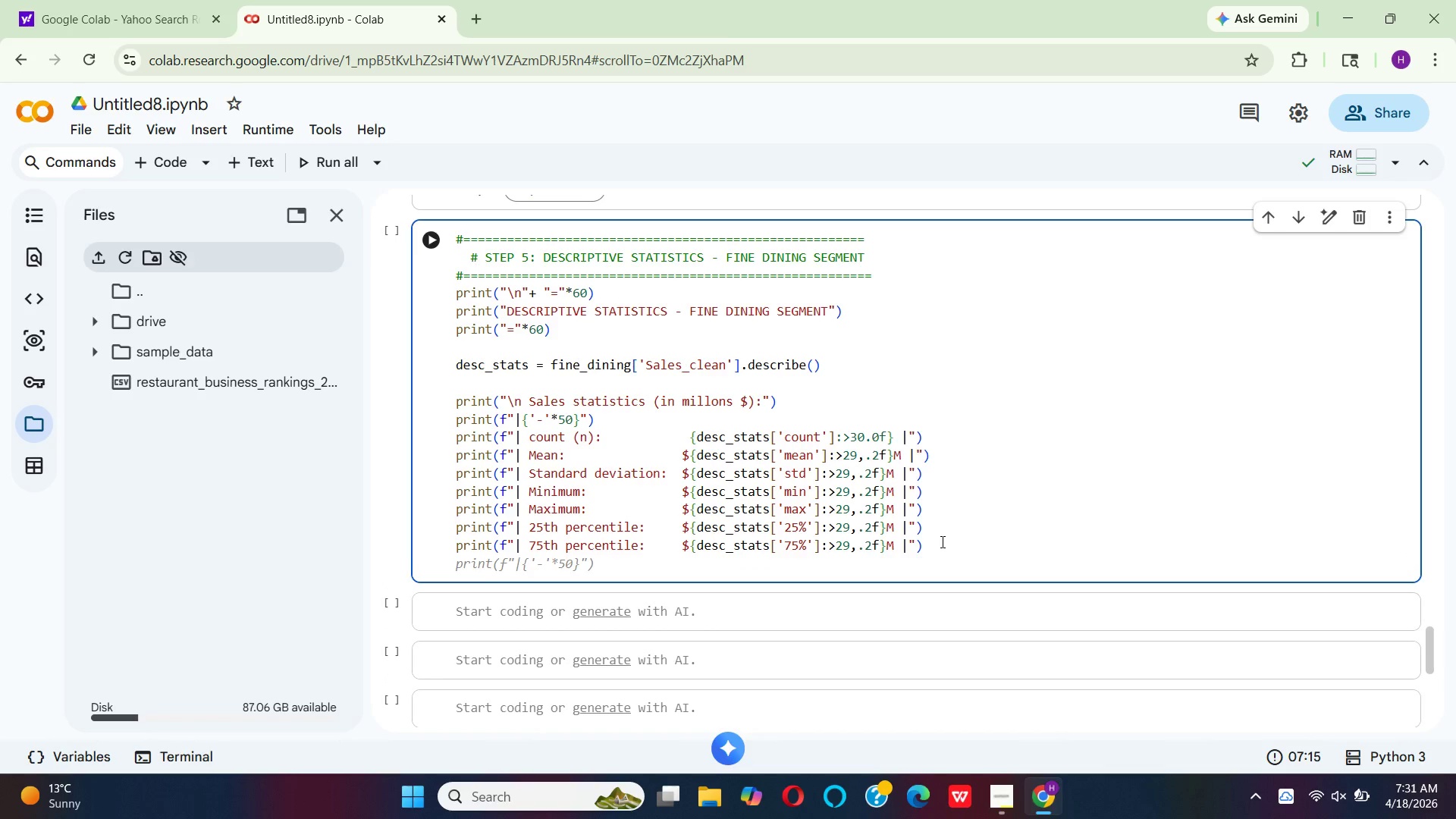 
left_click([531, 546])
 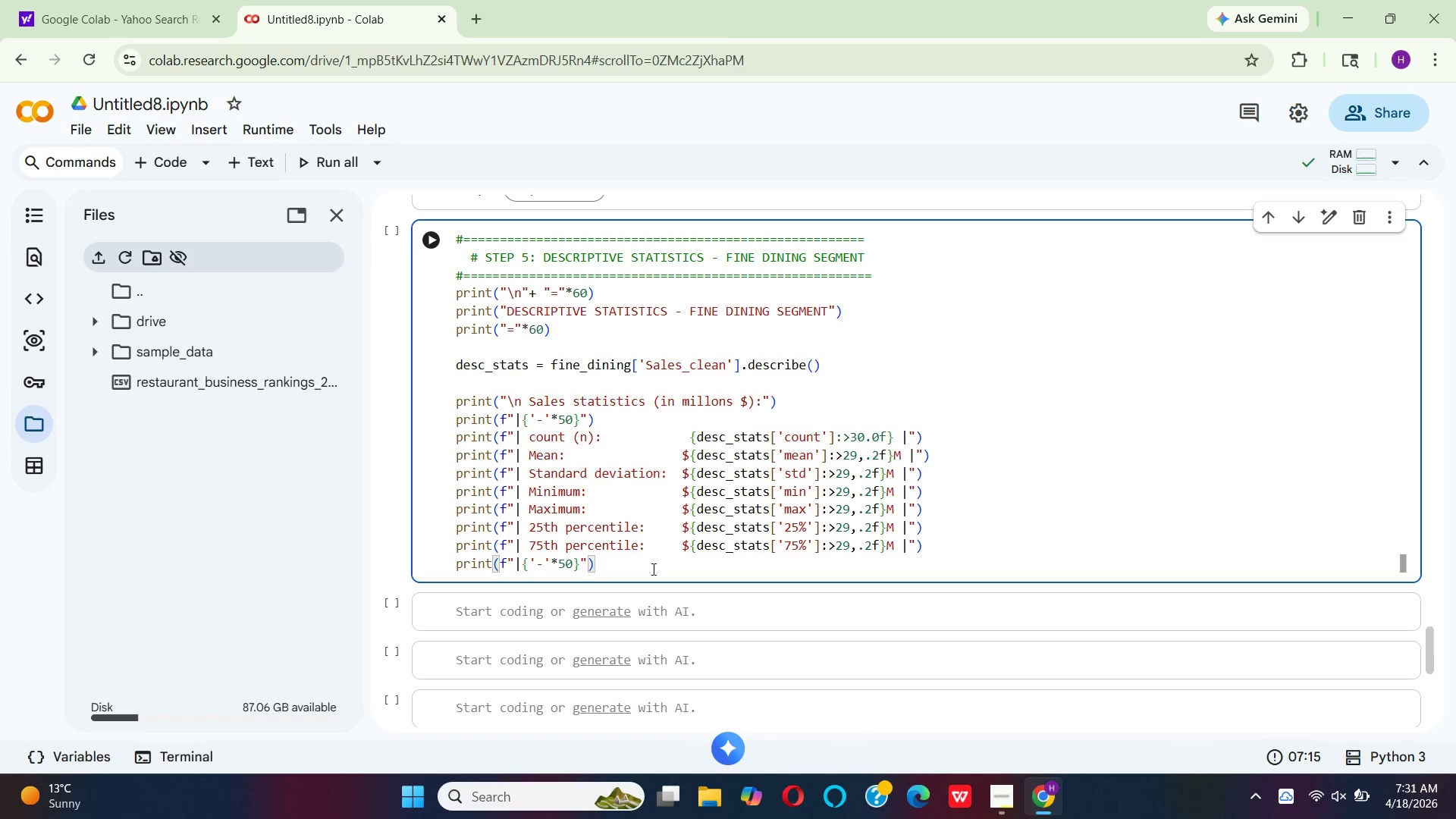 
key(Enter)
 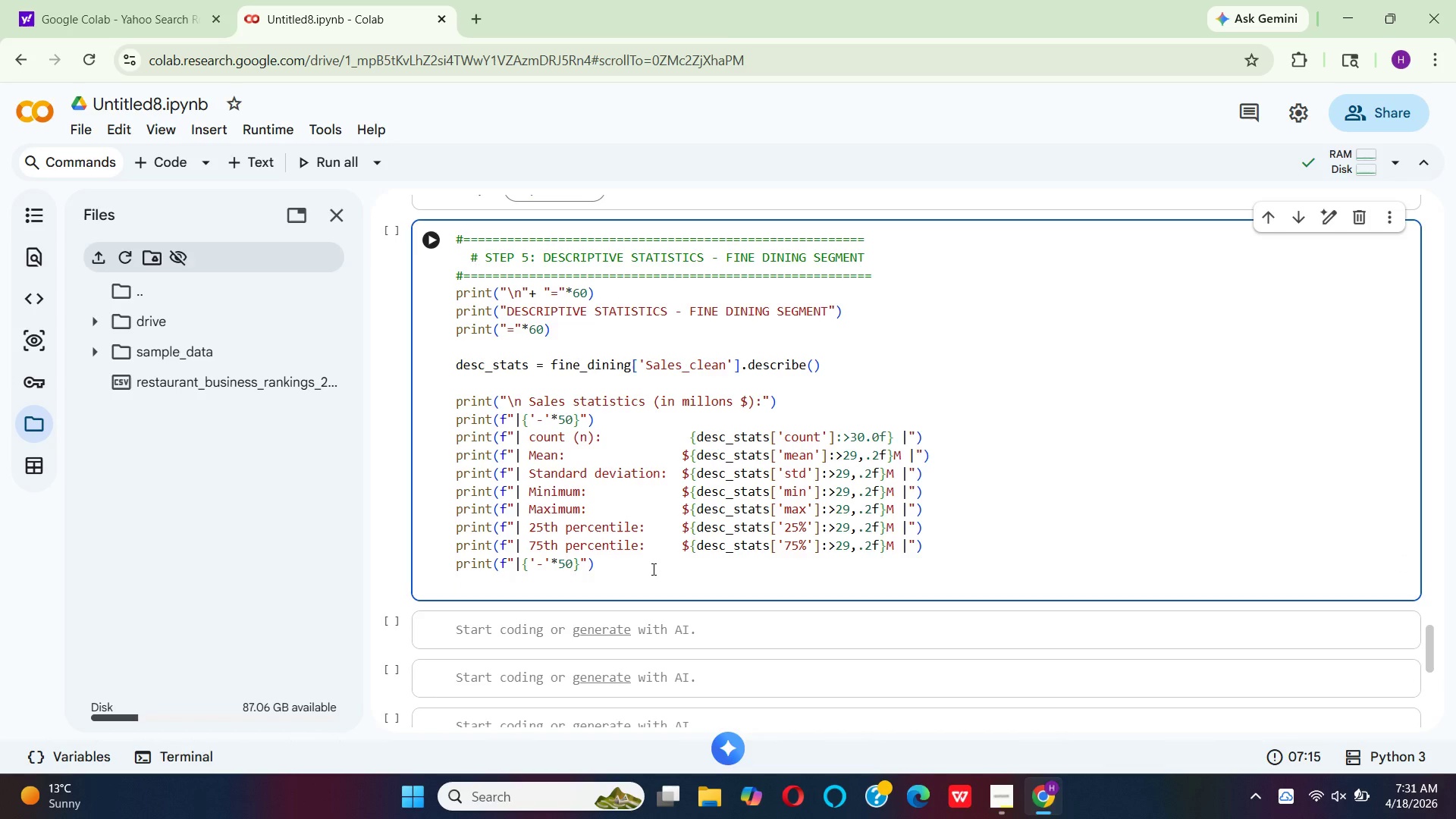 
key(Enter)
 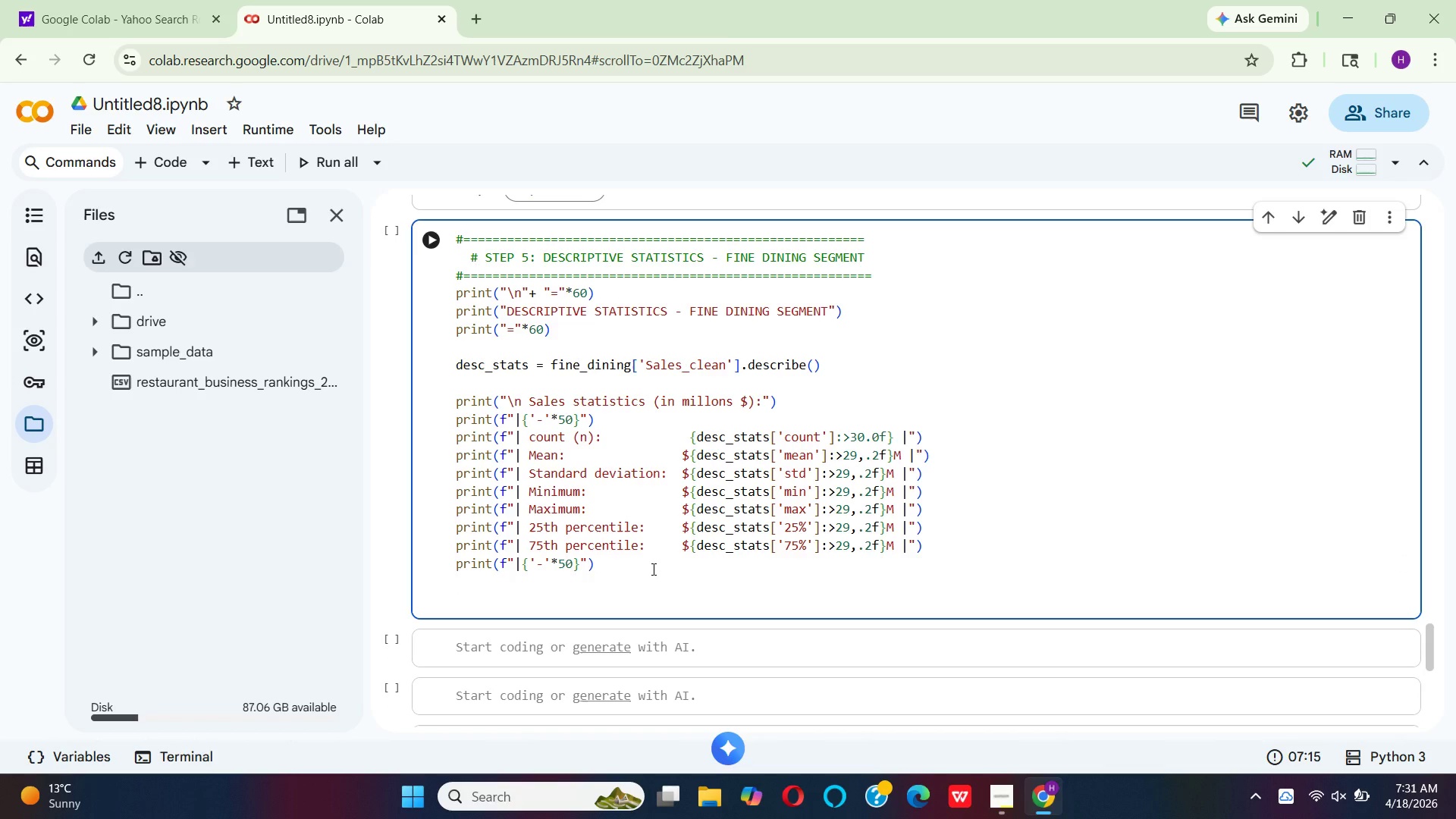 
type(# dditional statistics)
 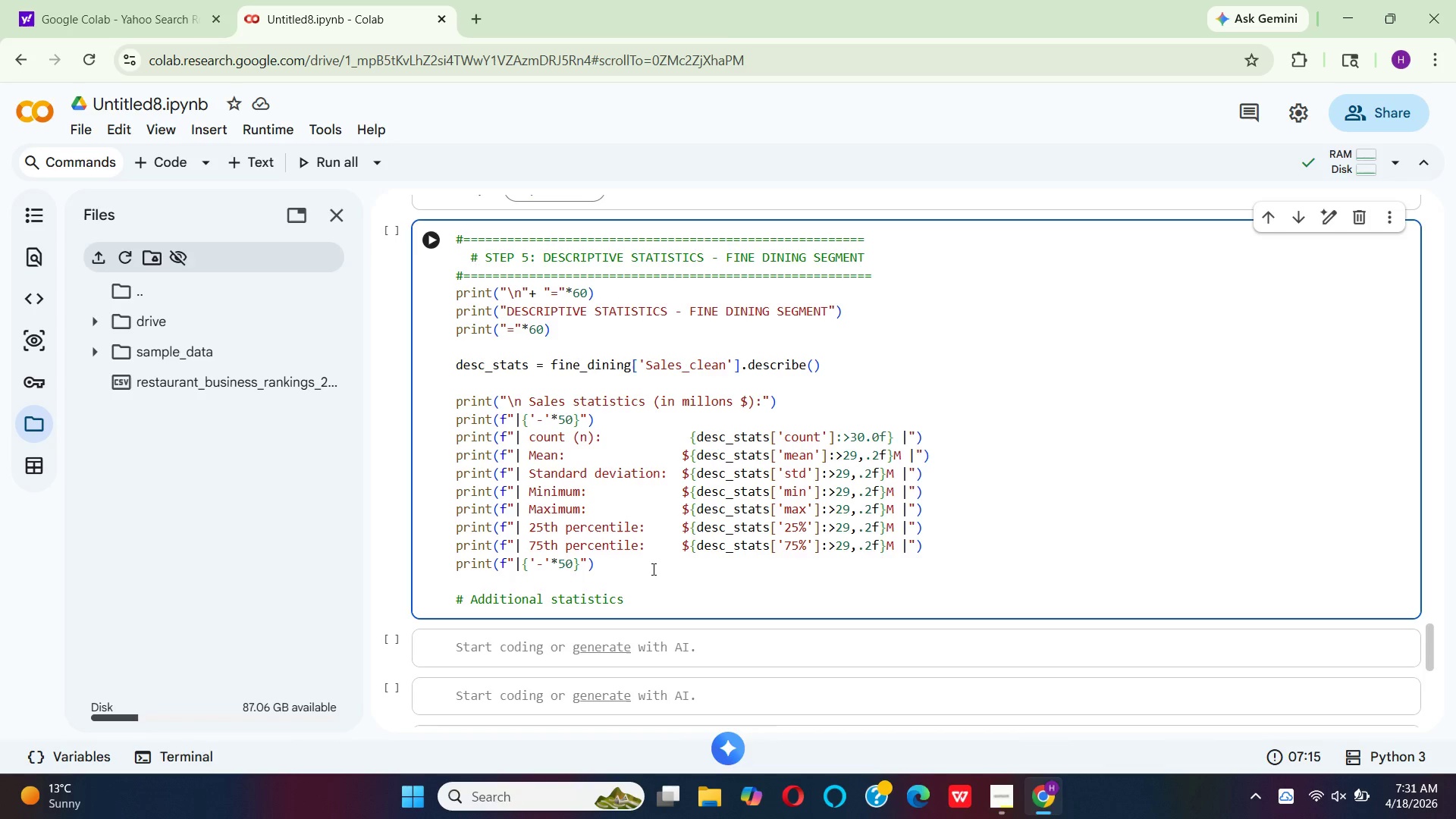 
key(Enter)
 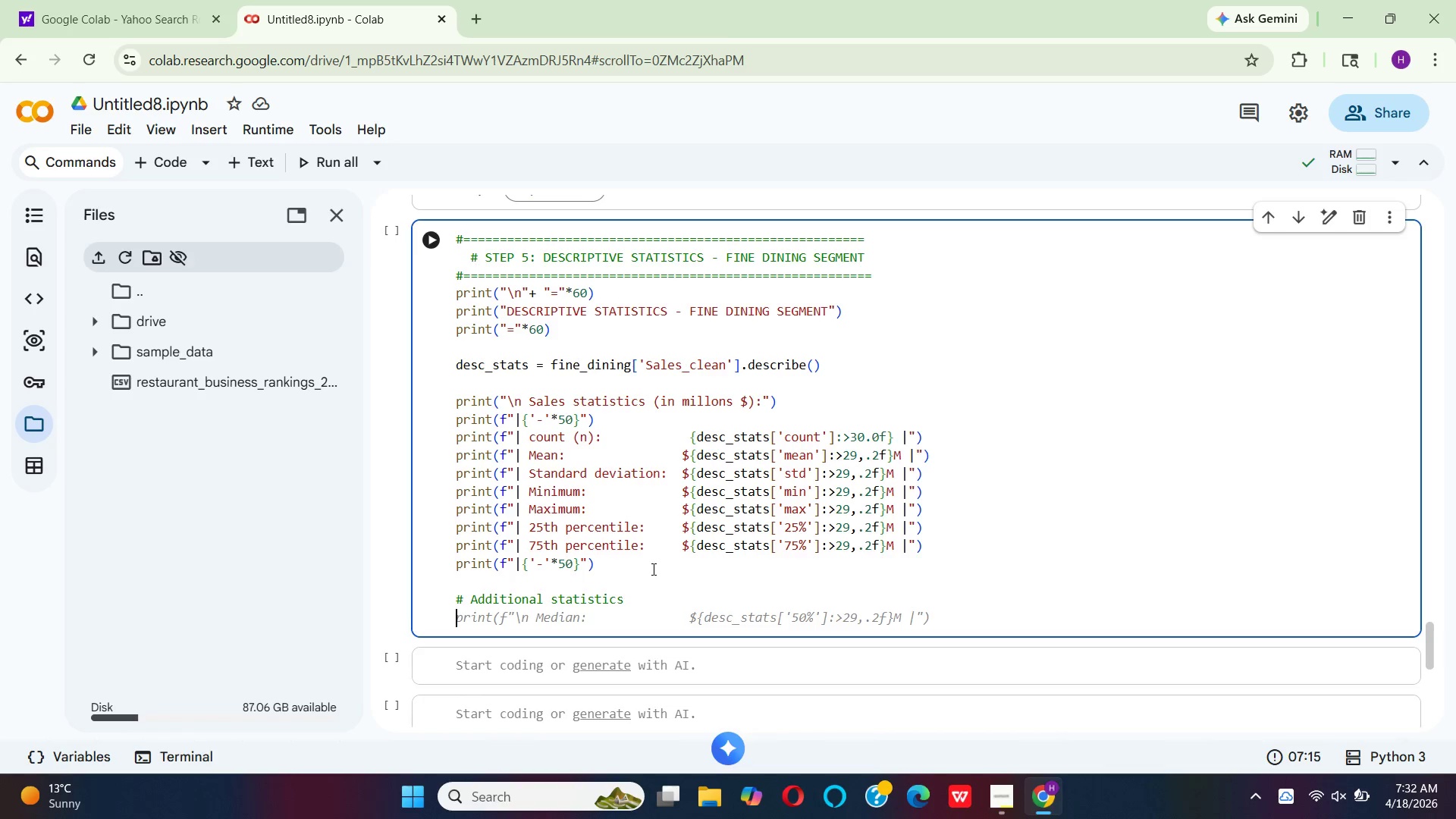 
wait(38.97)
 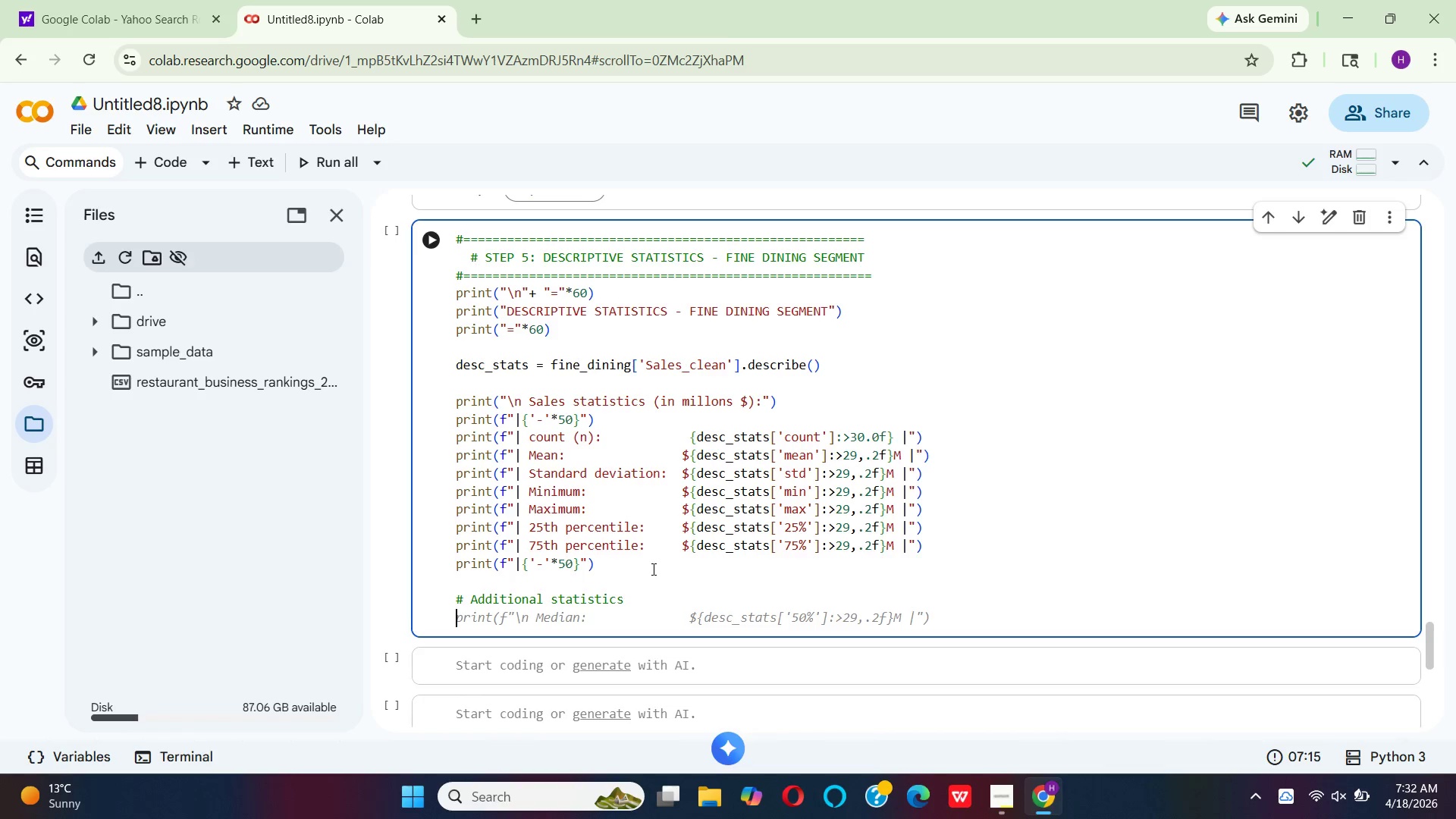 
type(print()
 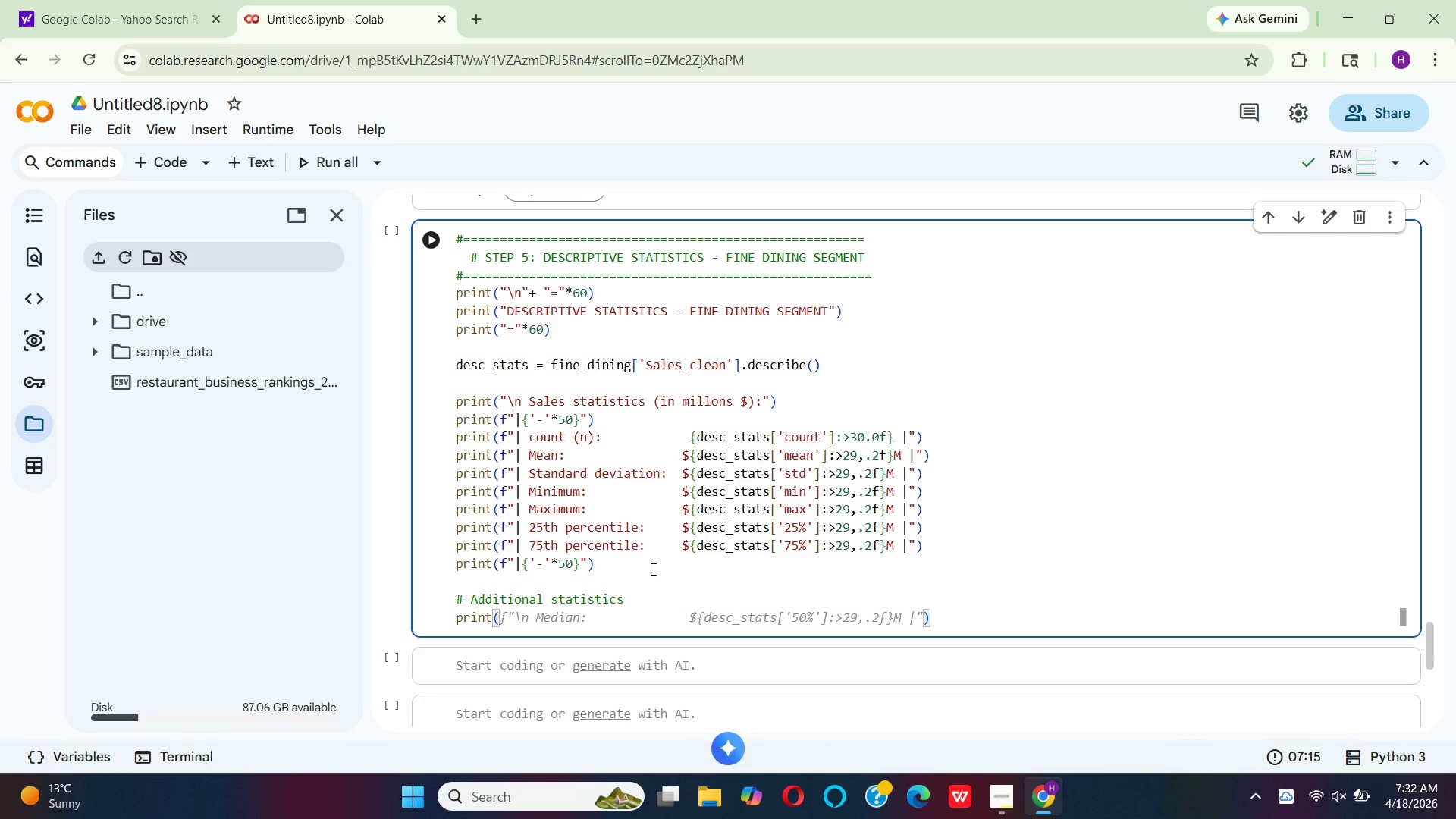 
wait(5.28)
 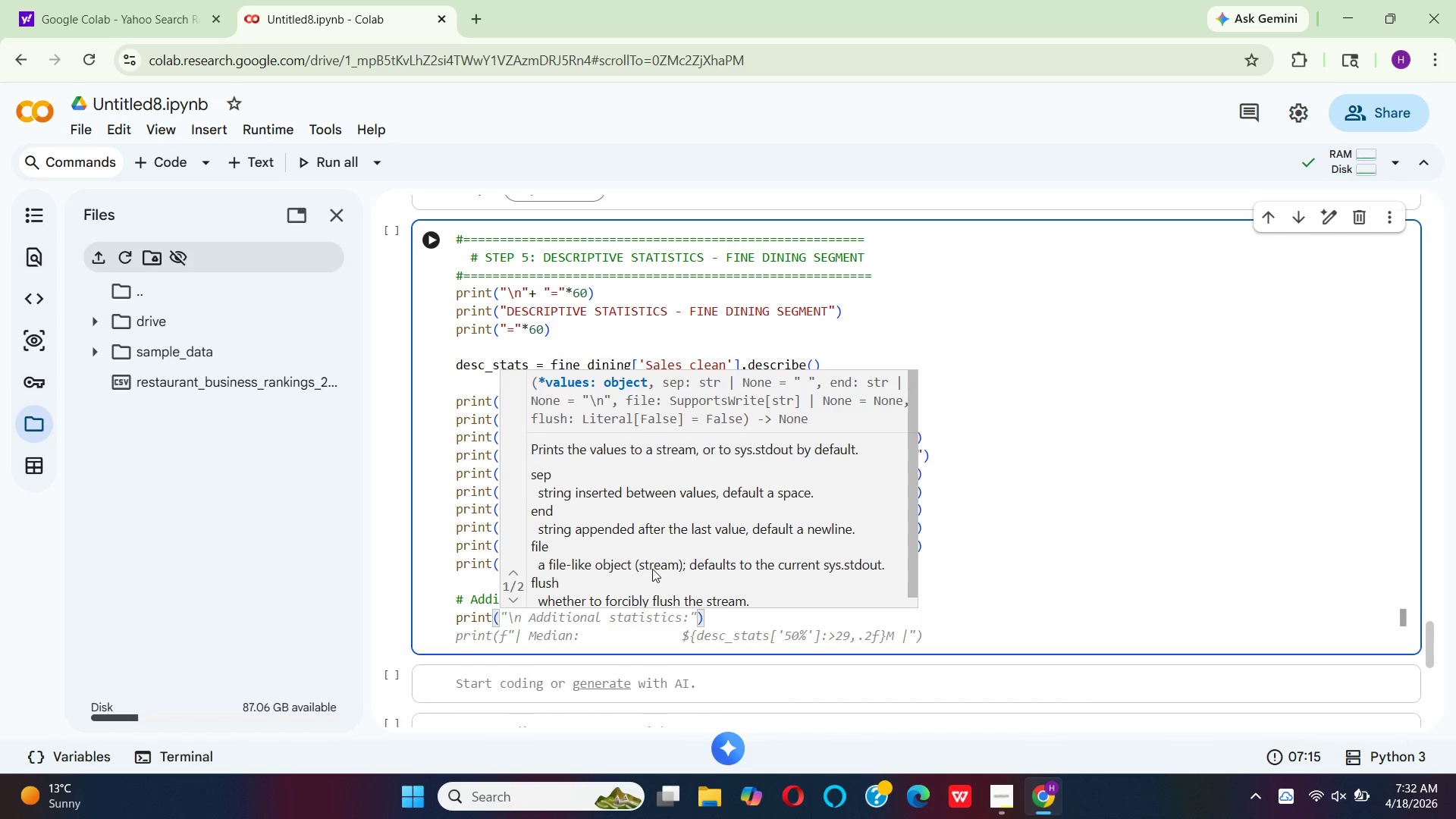 
type(f"\n Additional statistics:"))
 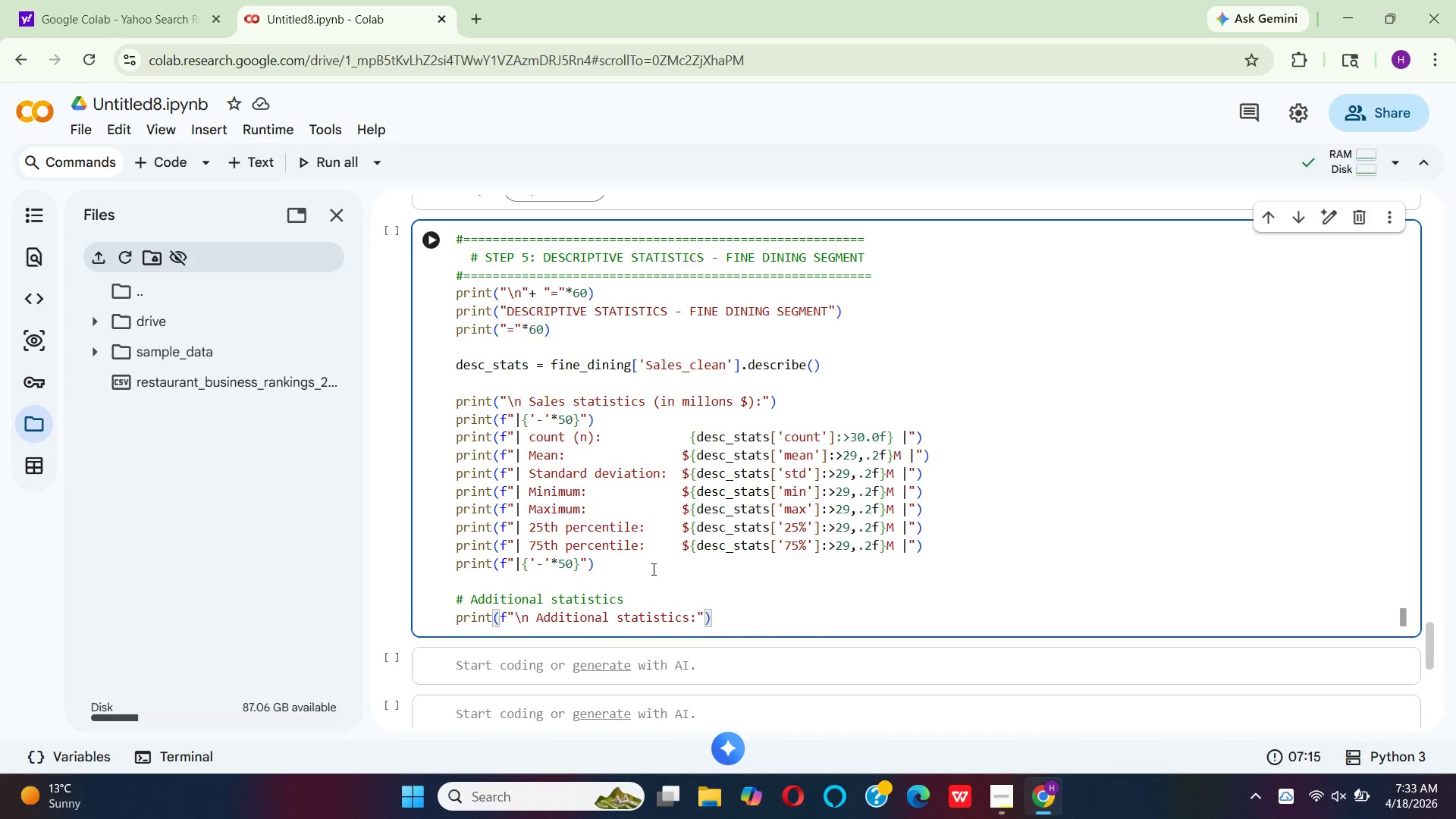 
key(Enter)
 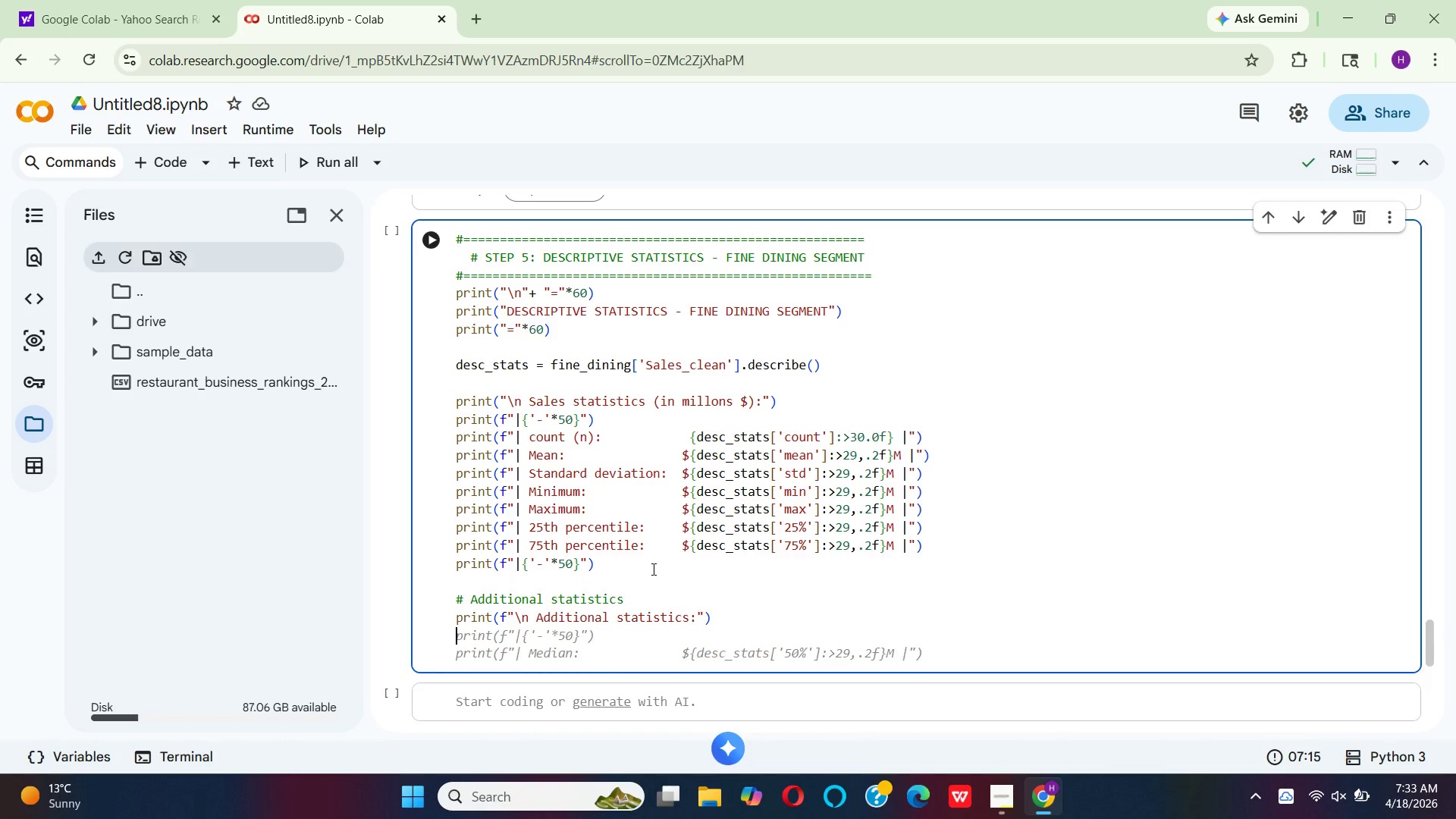 
type(print()
 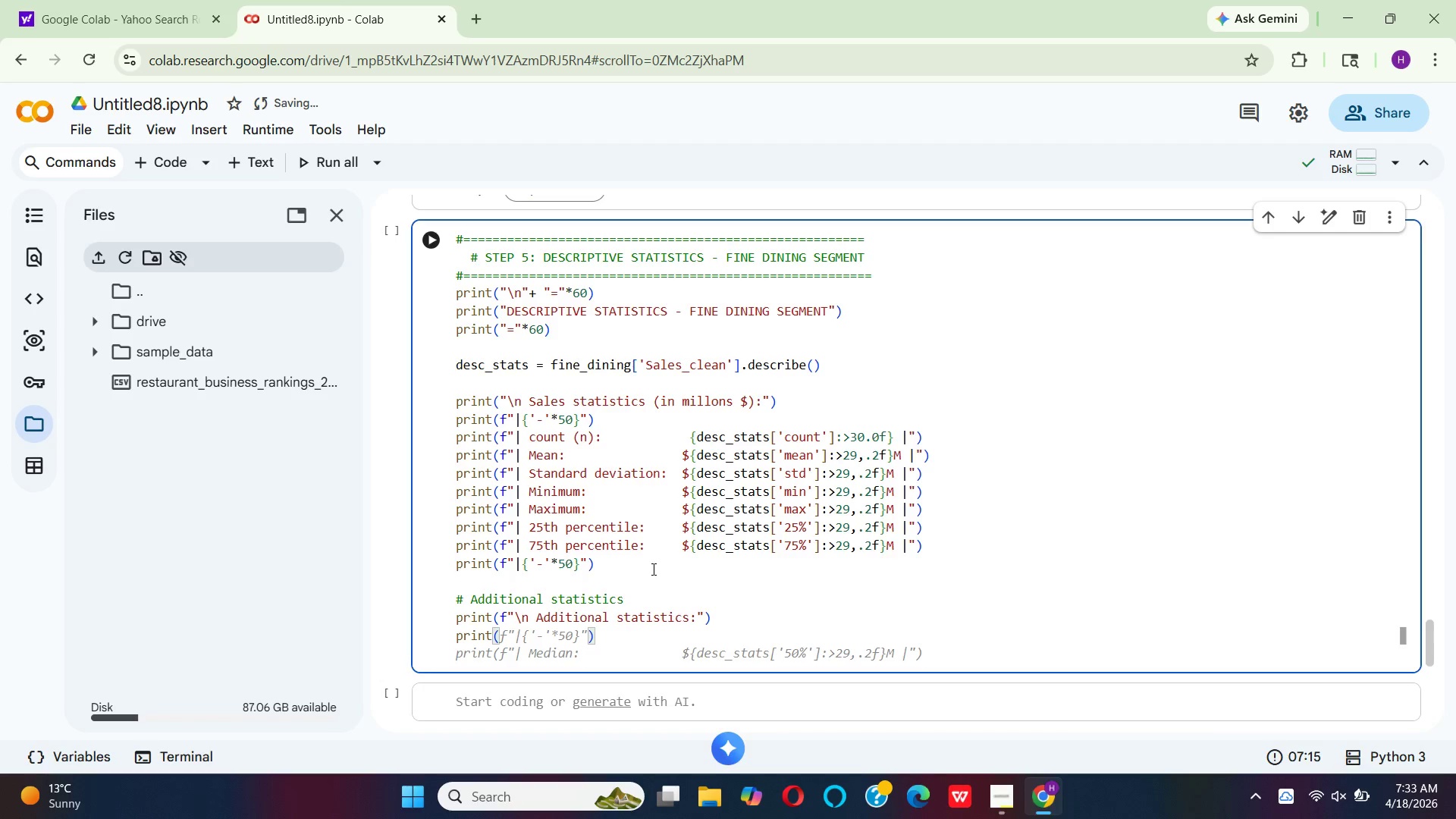 
wait(19.5)
 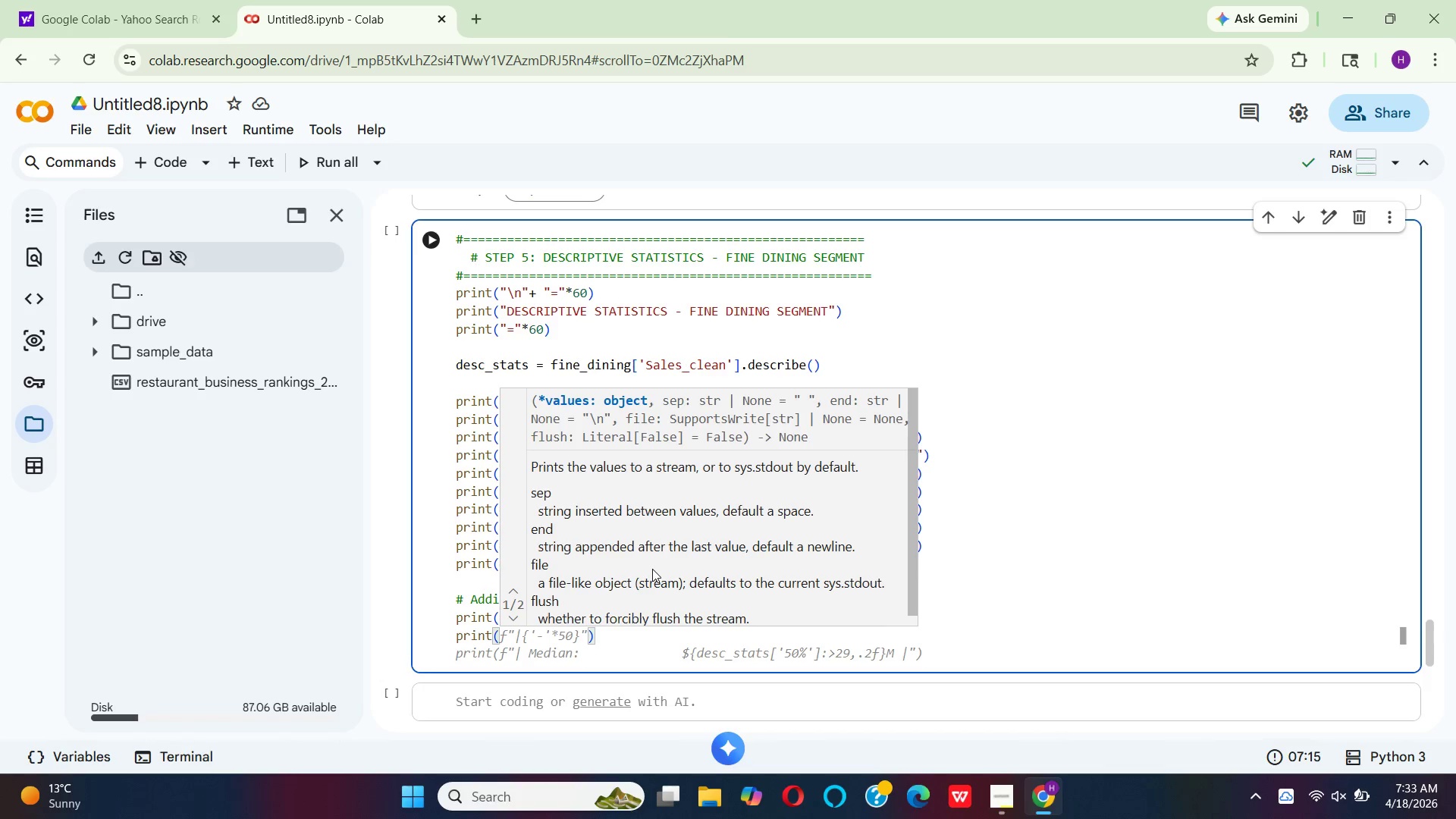 
left_click([652, 569])
 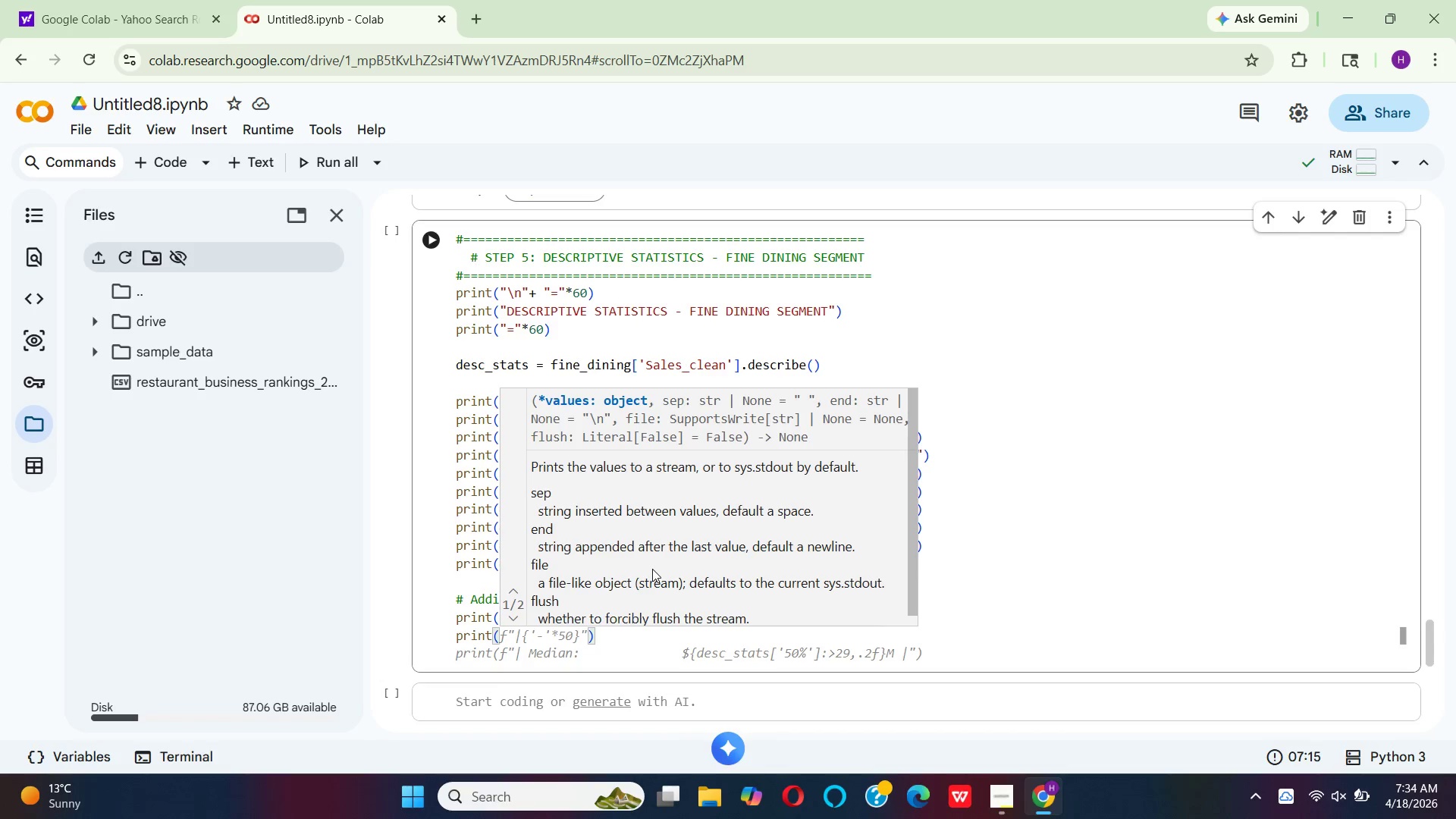 
wait(70.91)
 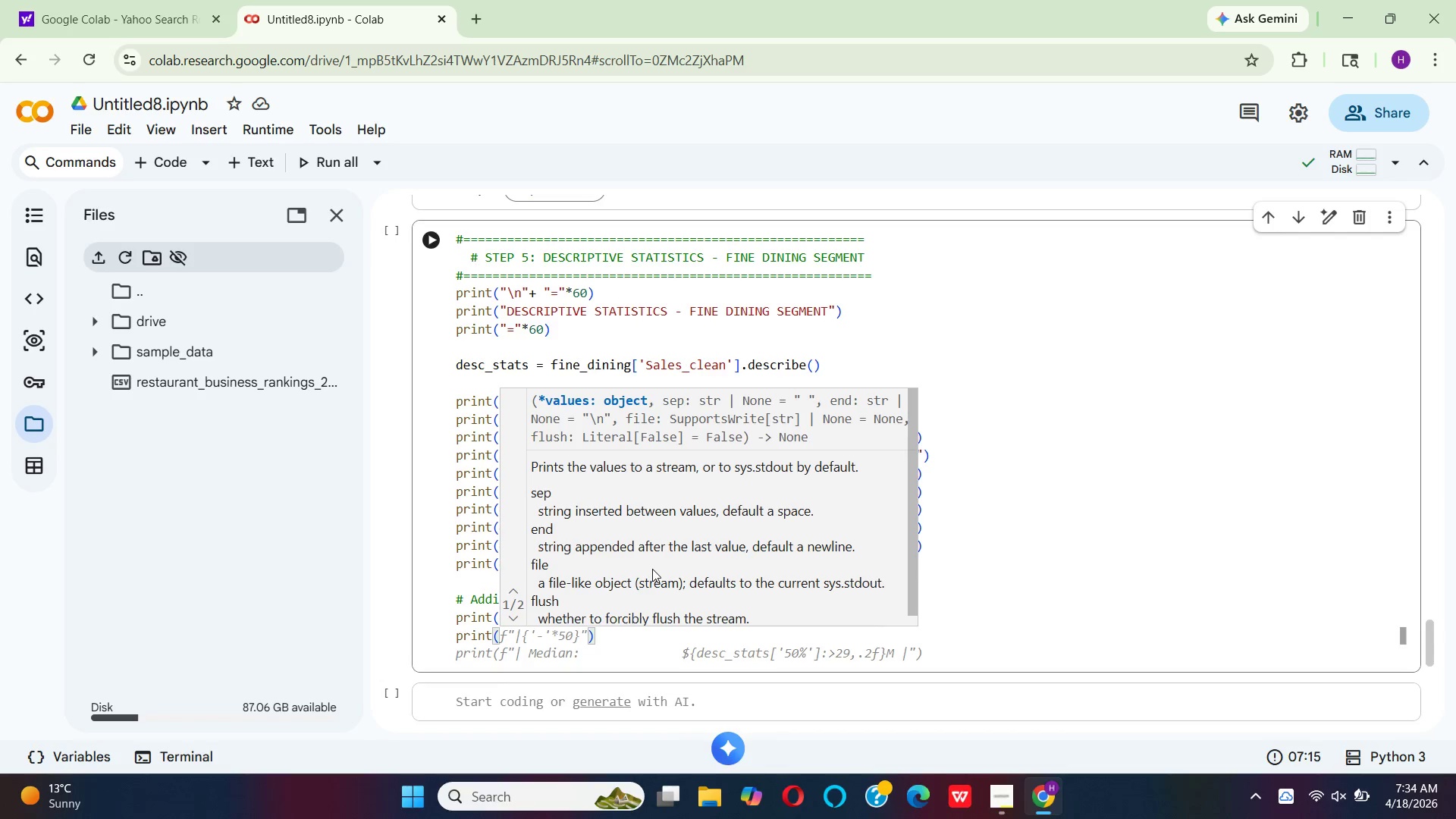 
left_click([543, 647])
 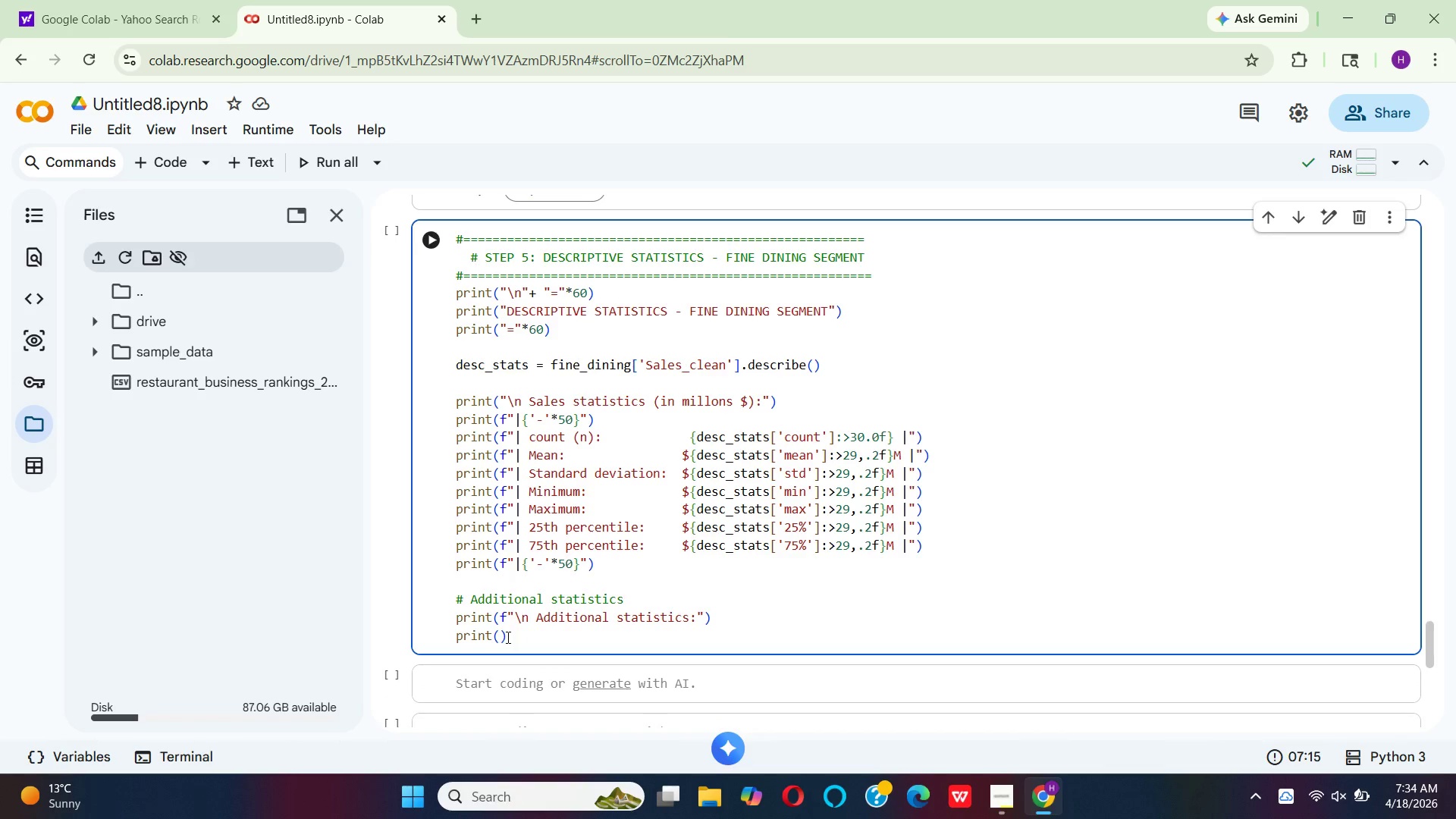 
left_click([506, 636])
 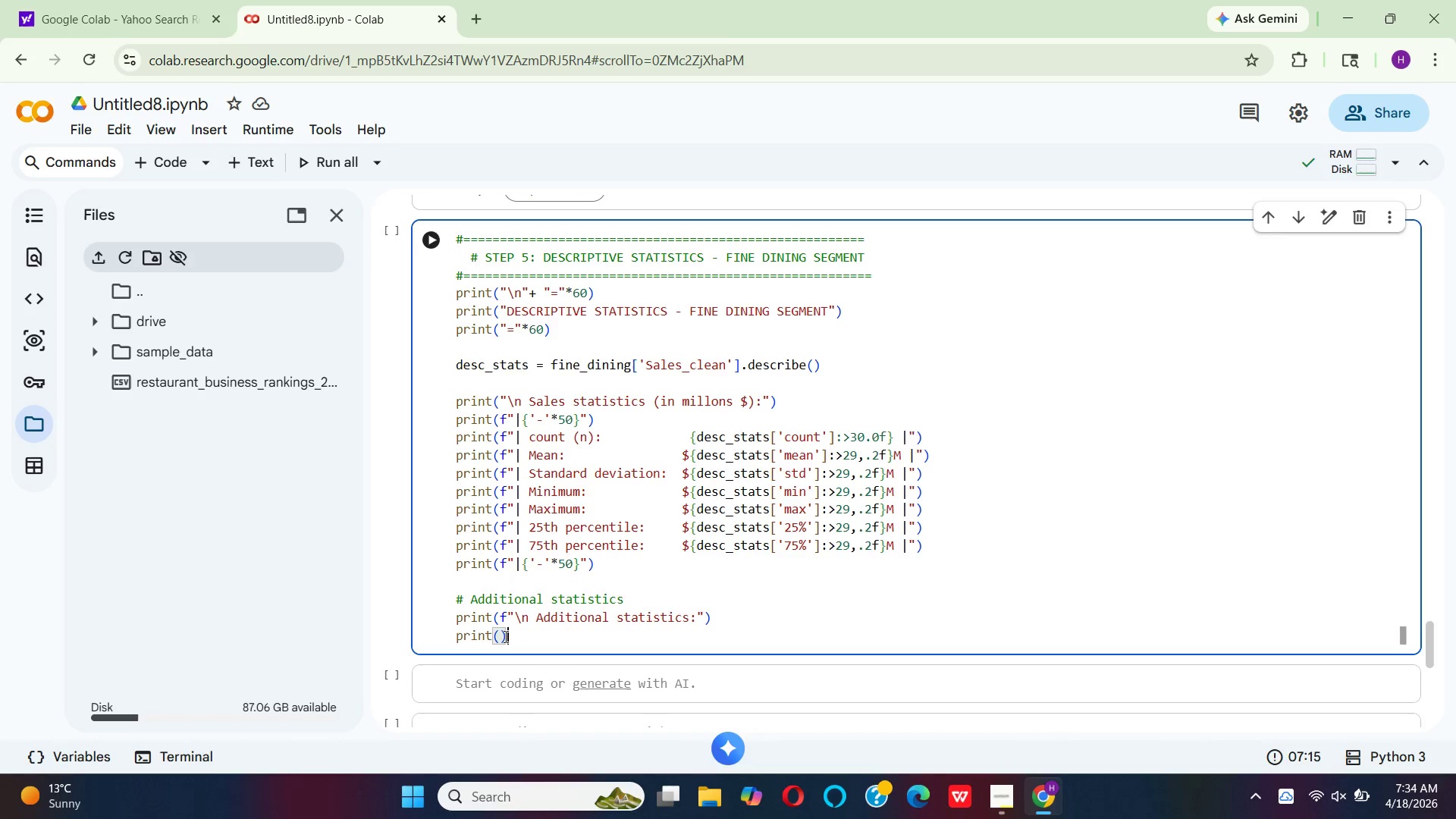 
left_click([504, 636])
 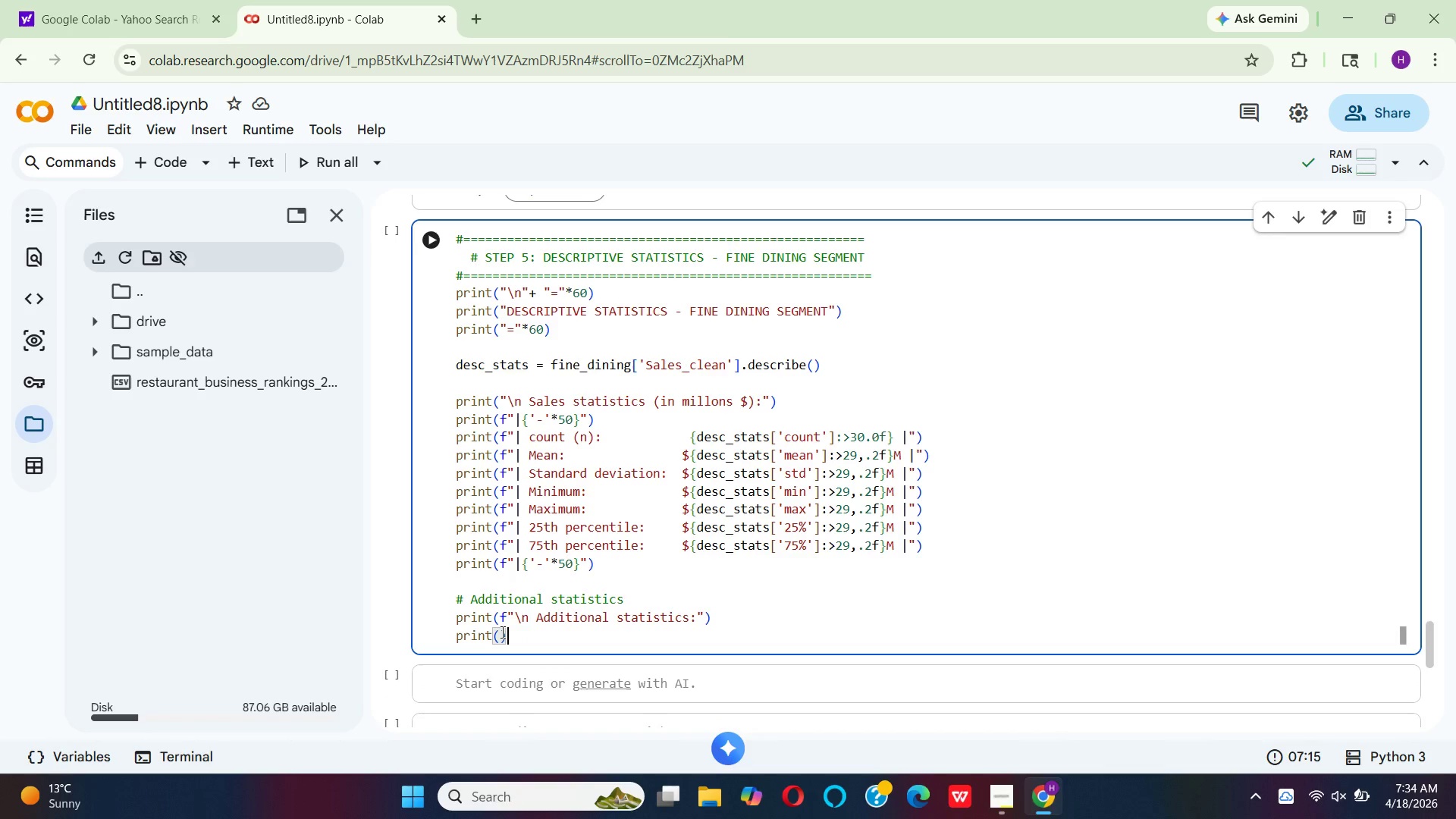 
left_click([501, 632])
 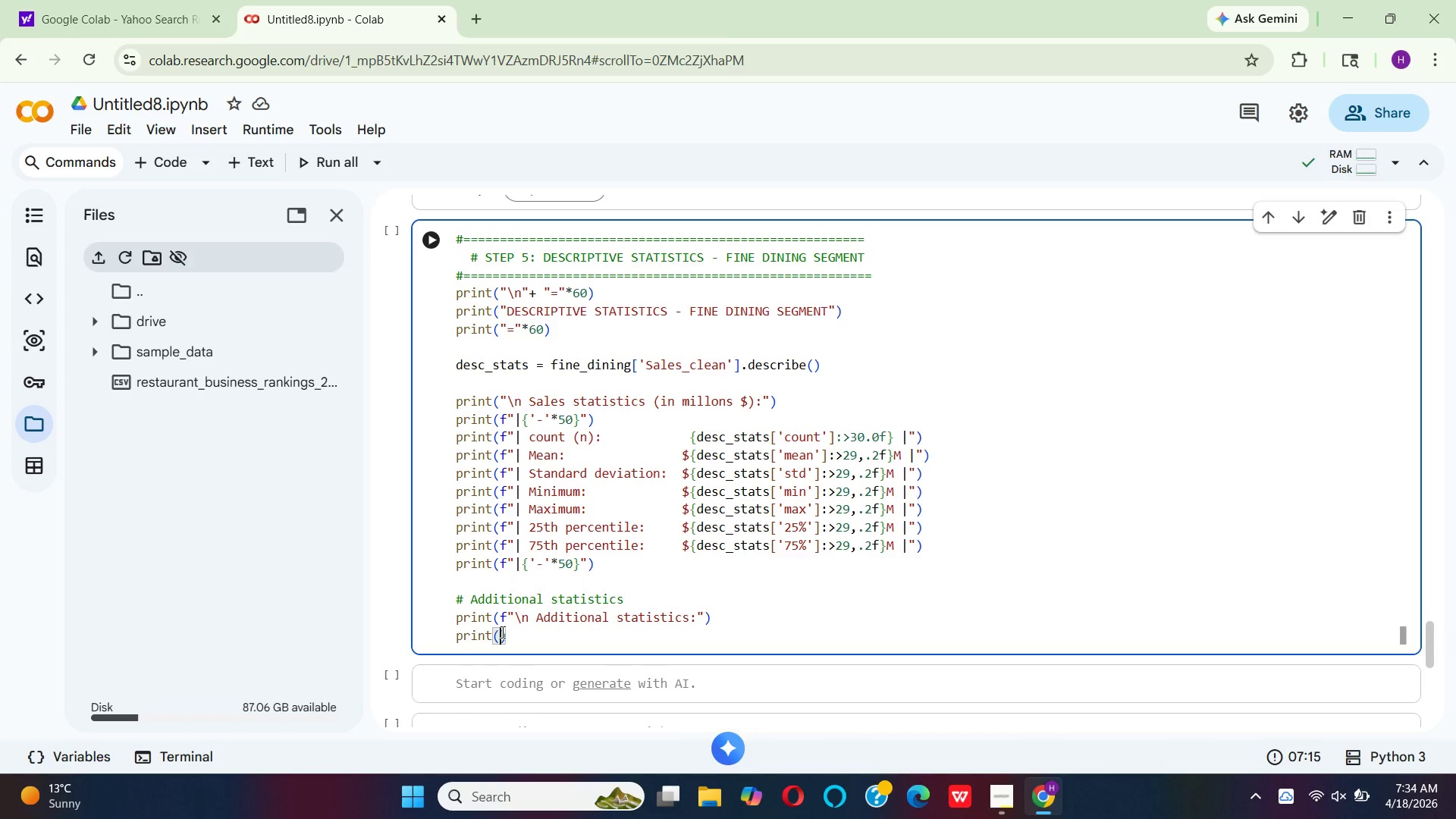 
key(F)
 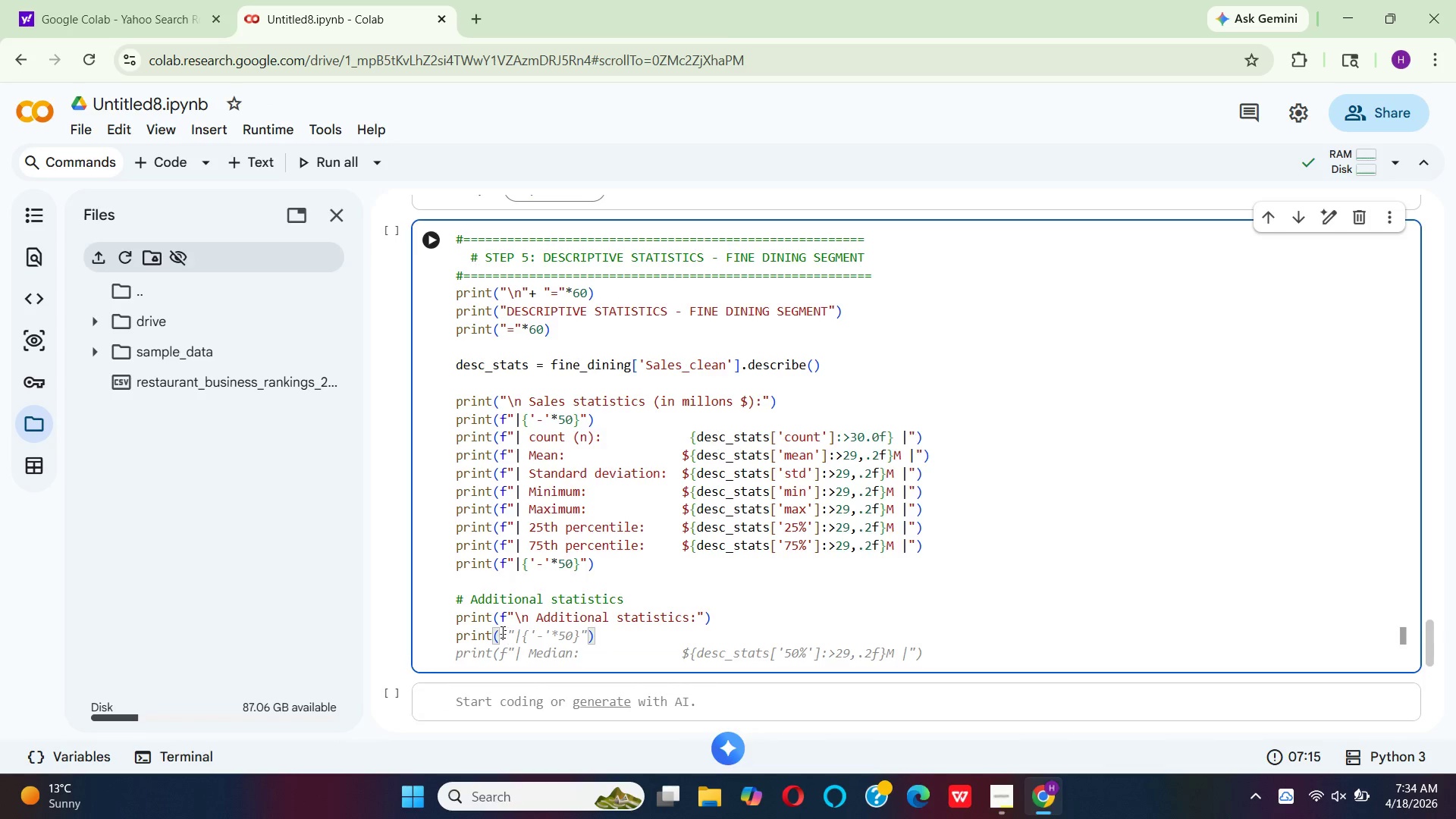 
key(Shift+Quote)
 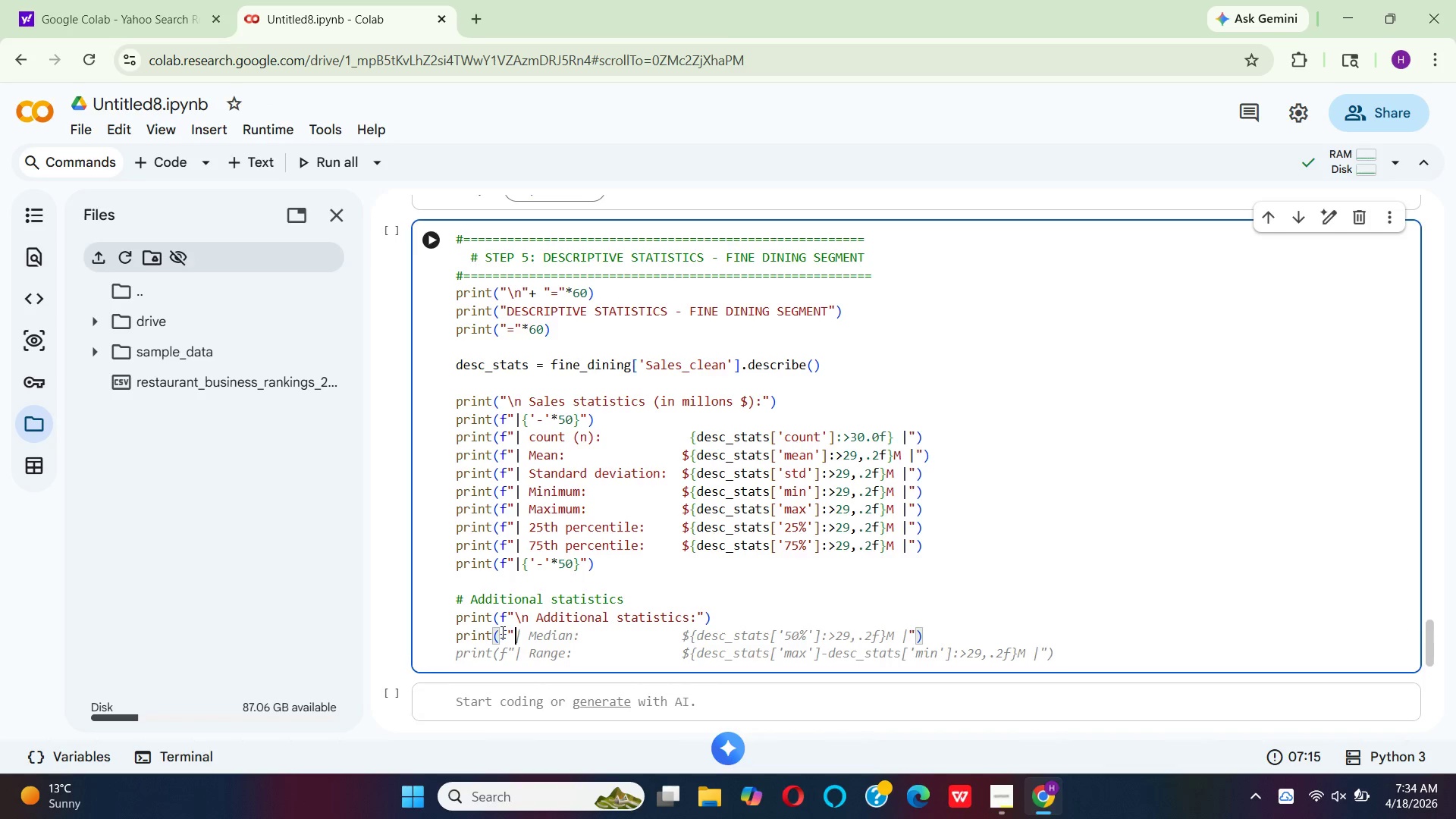 
key(Space)
 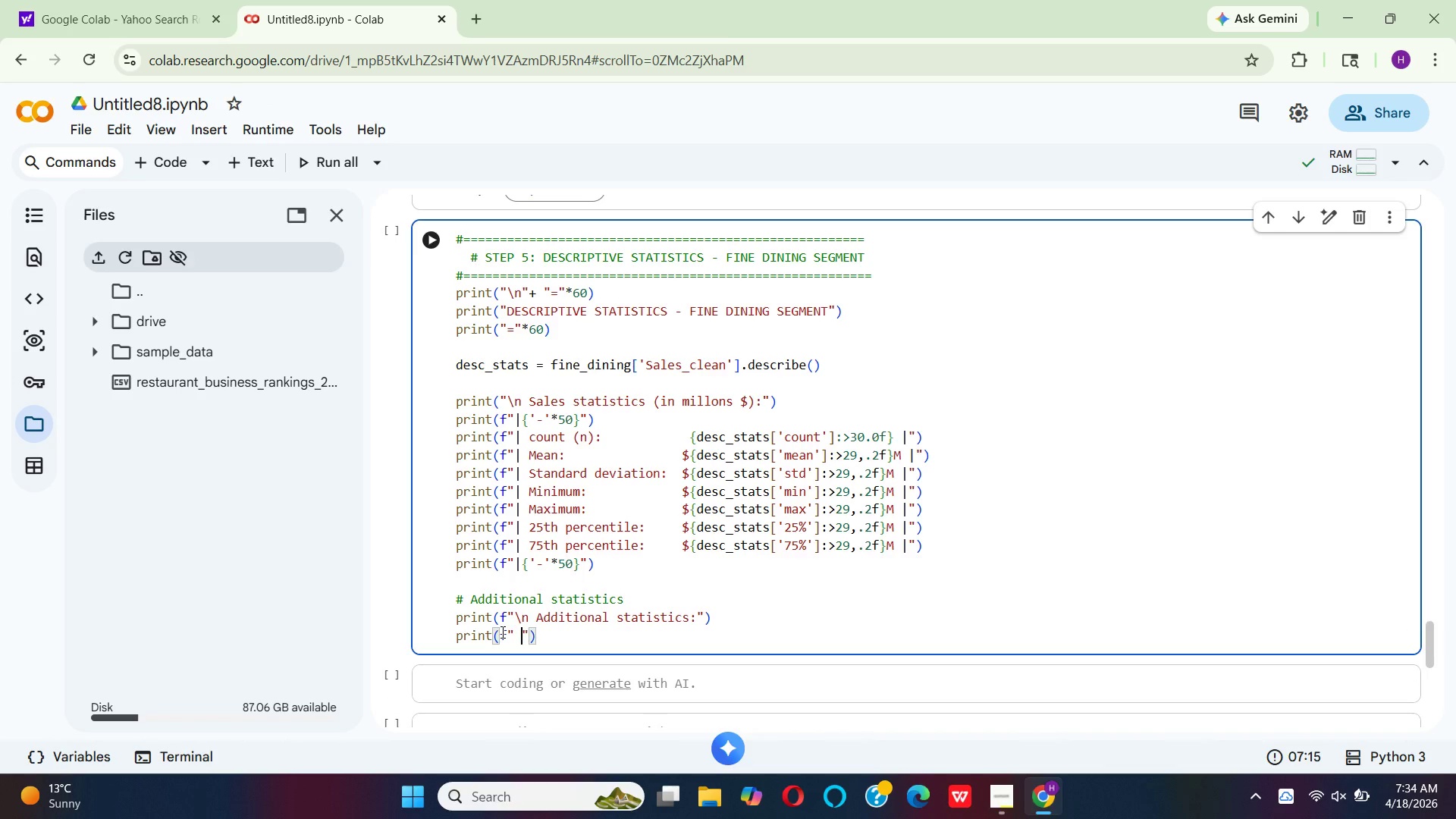 
key(Space)
 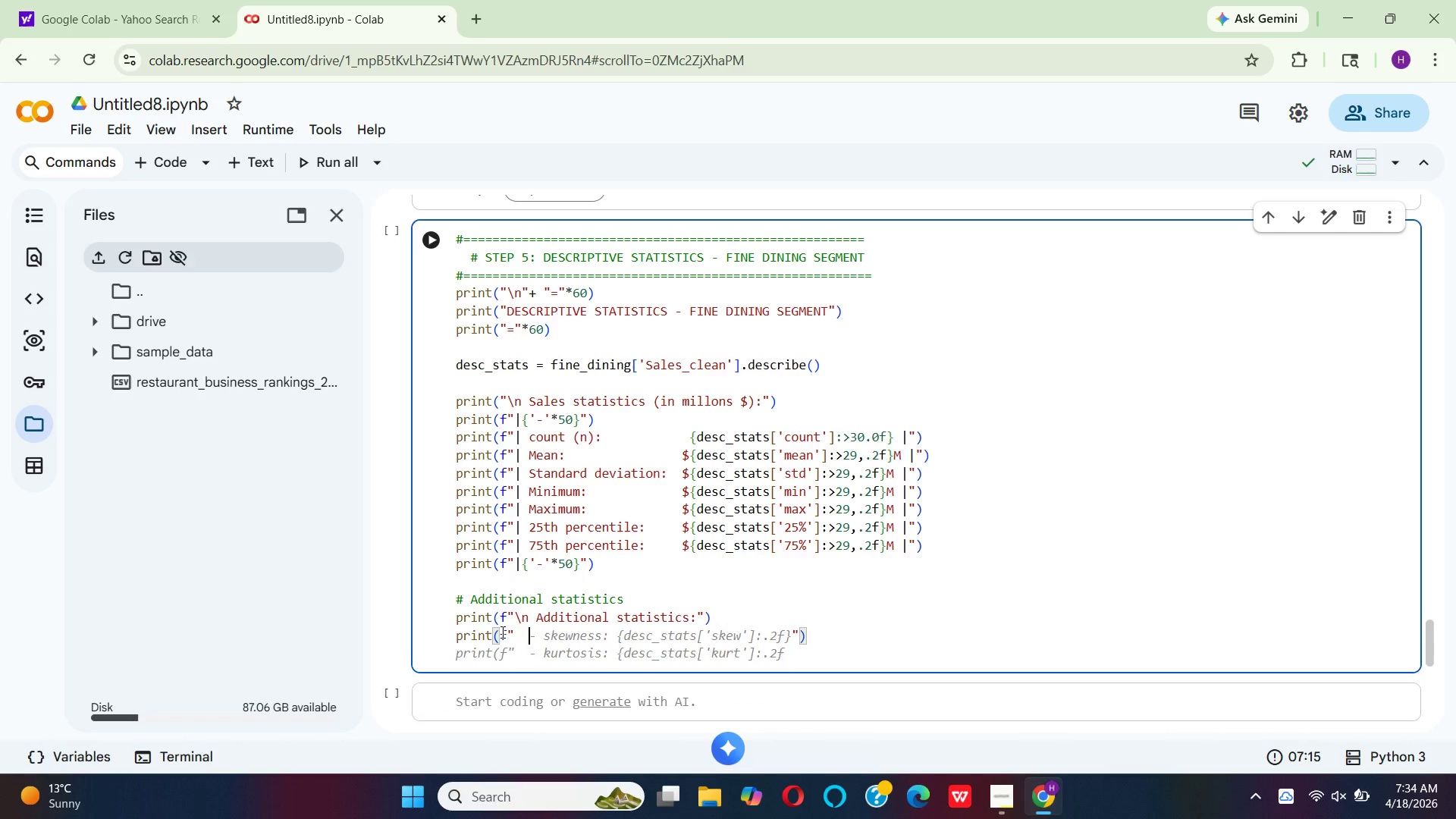 
key(V)
 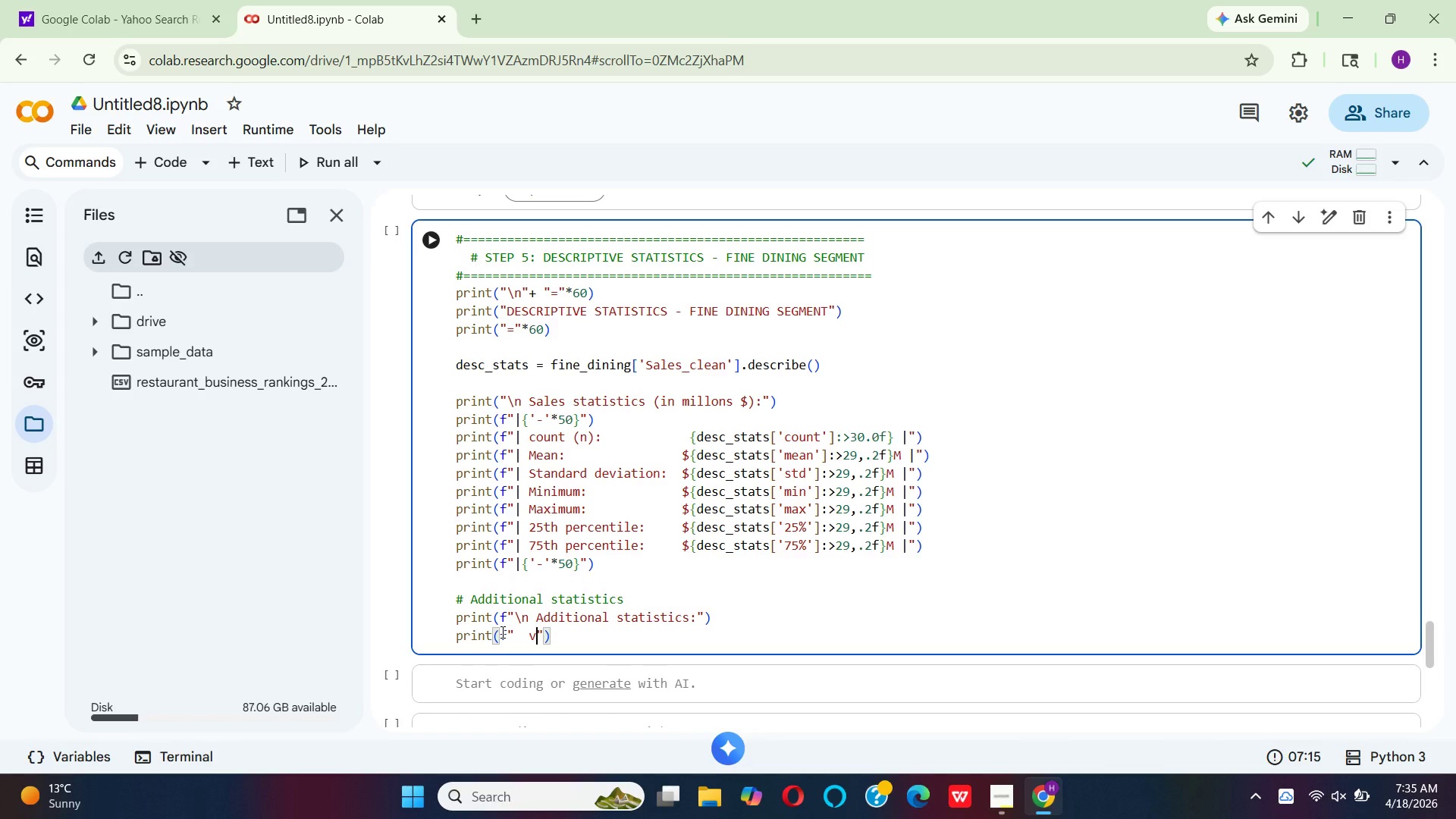 
type(ariance: ${)
 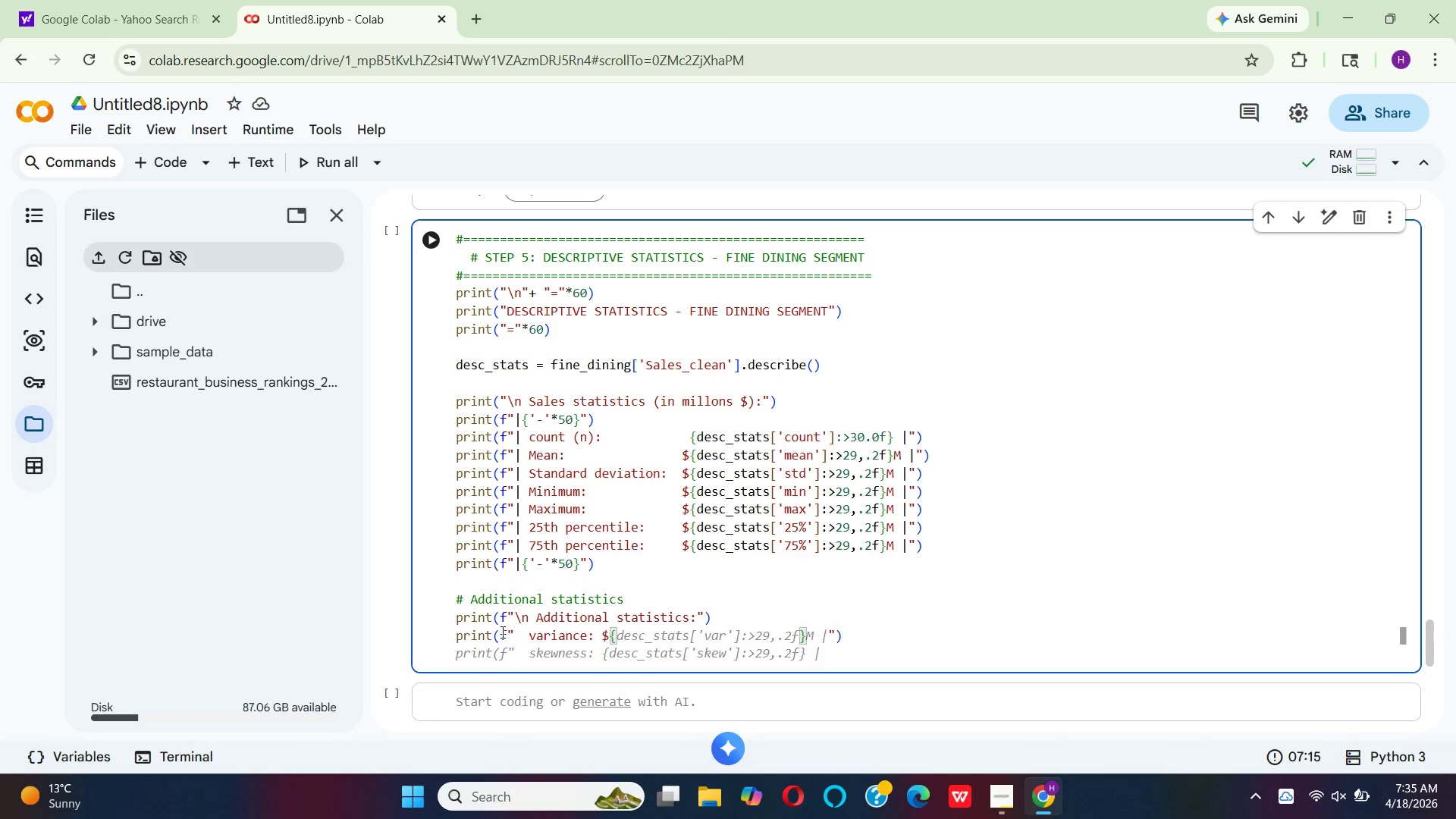 
wait(14.36)
 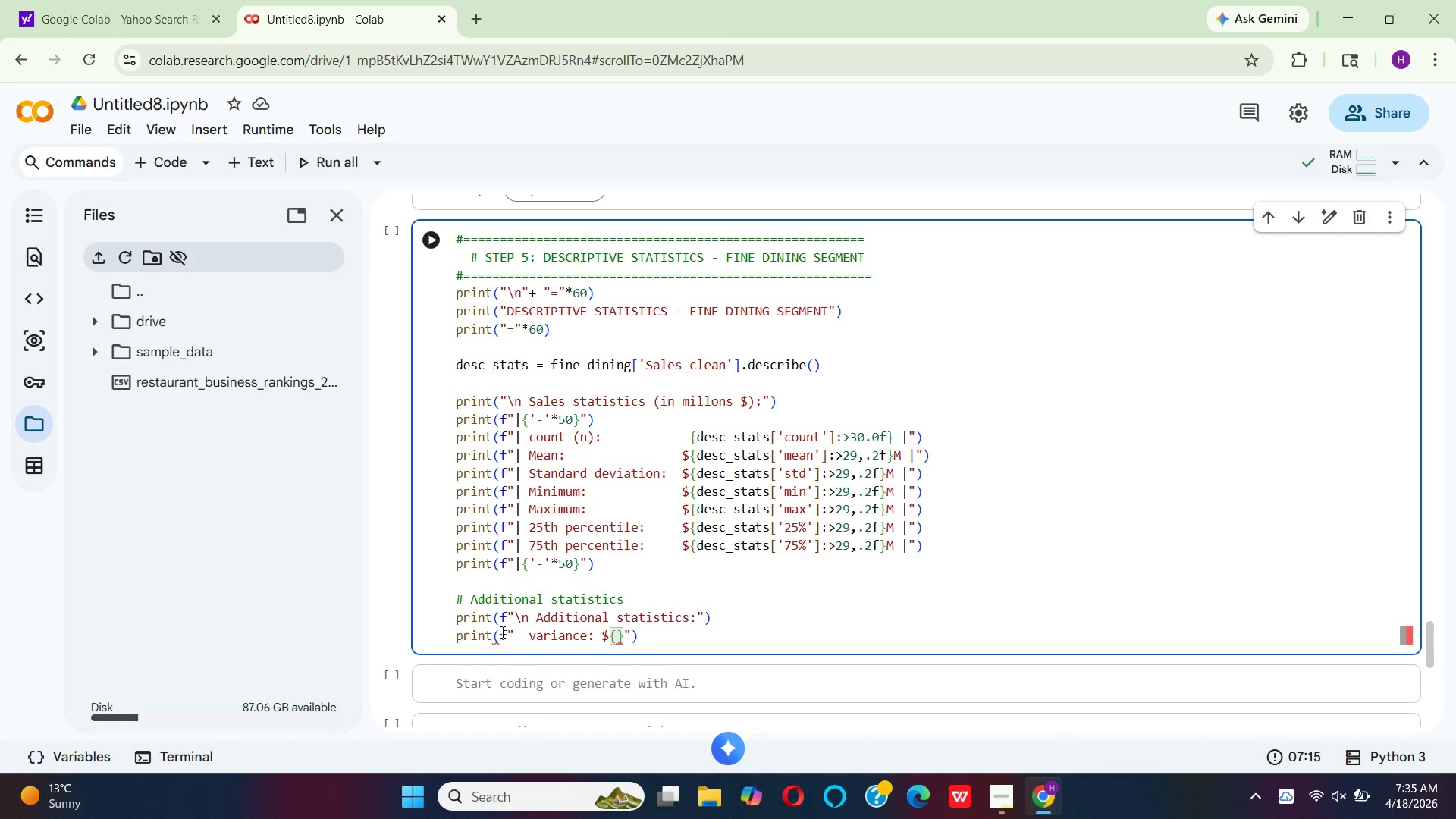 
type(fine)
 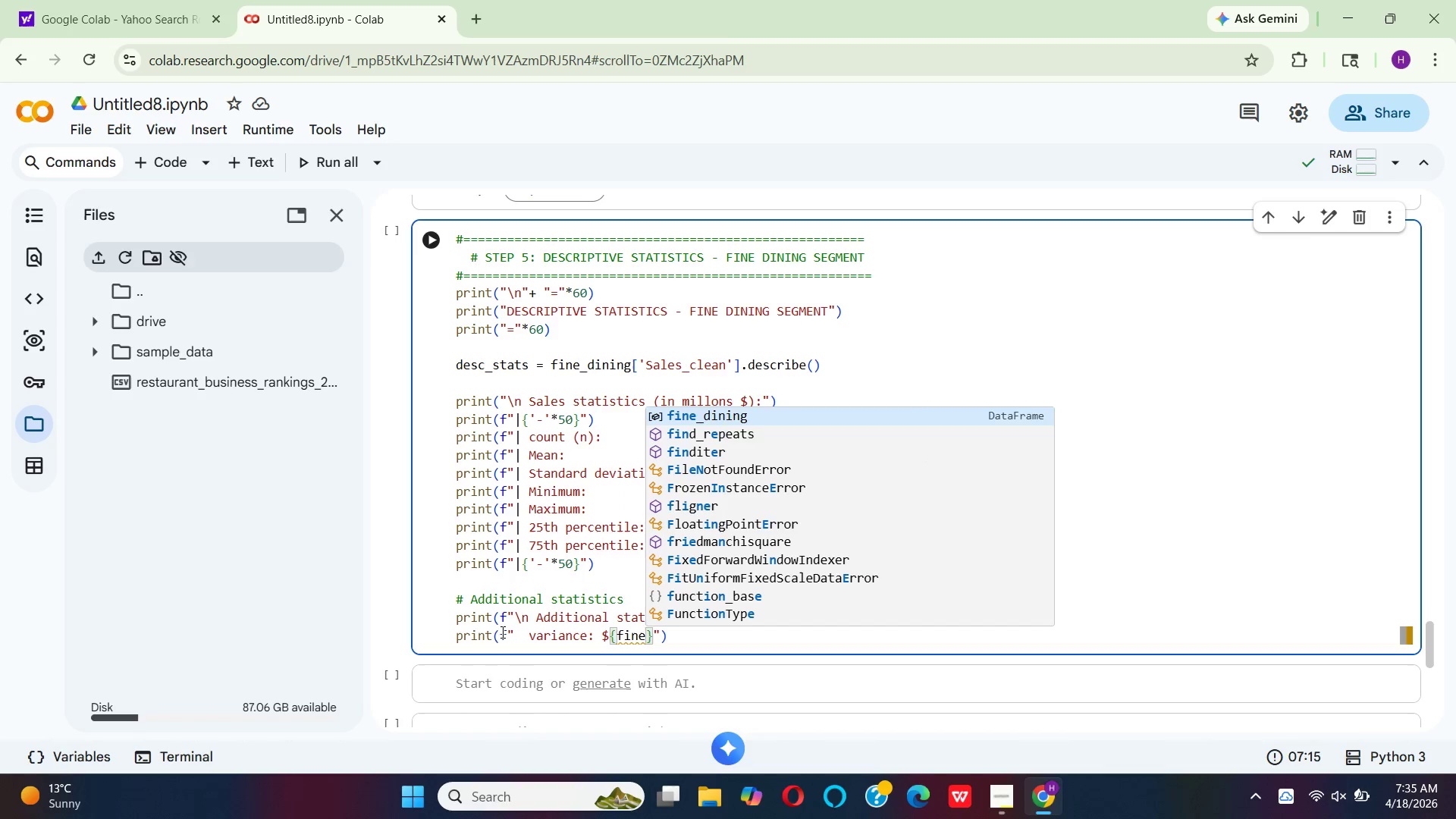 
key(Enter)
 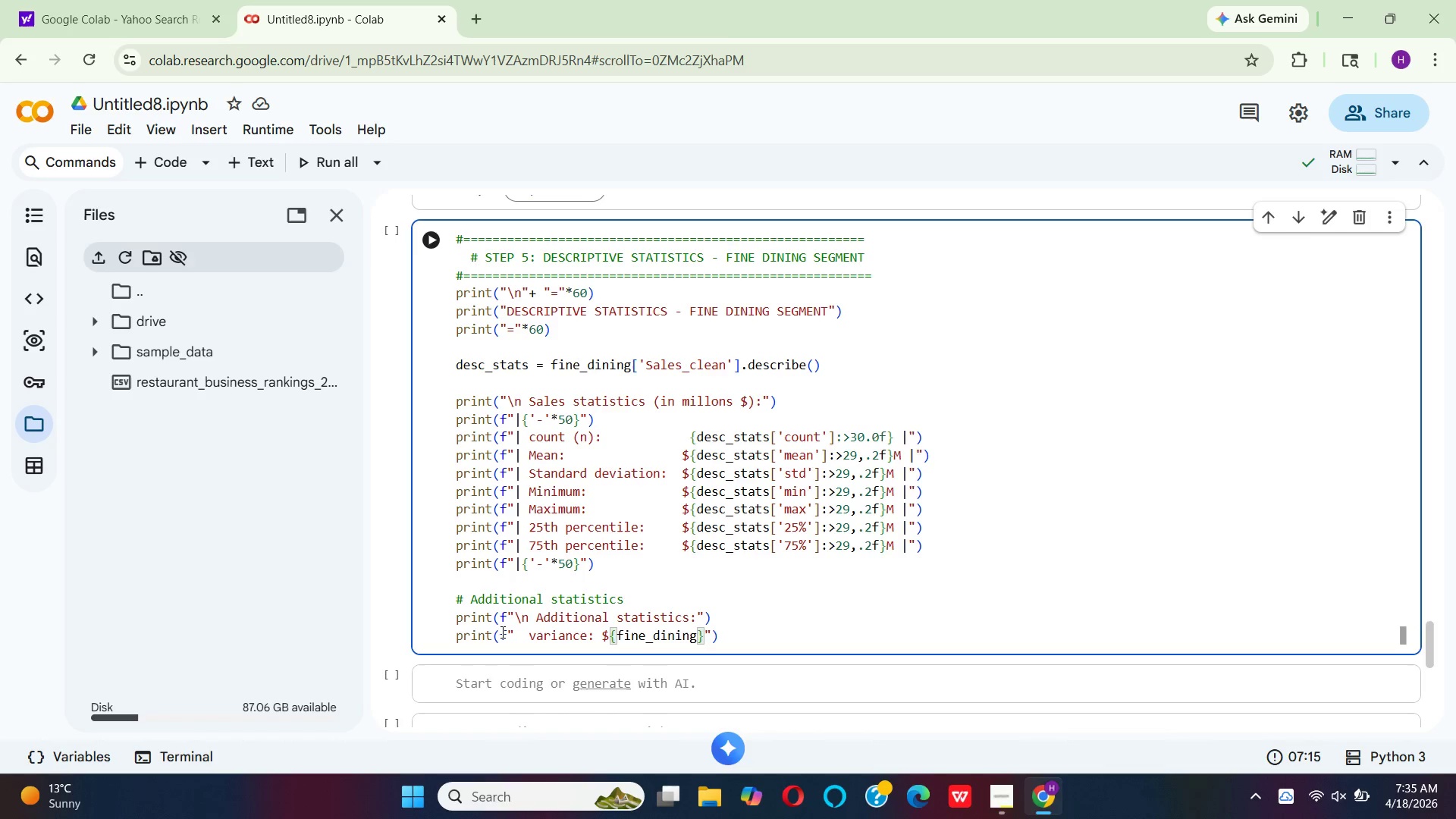 
type(['sales)
 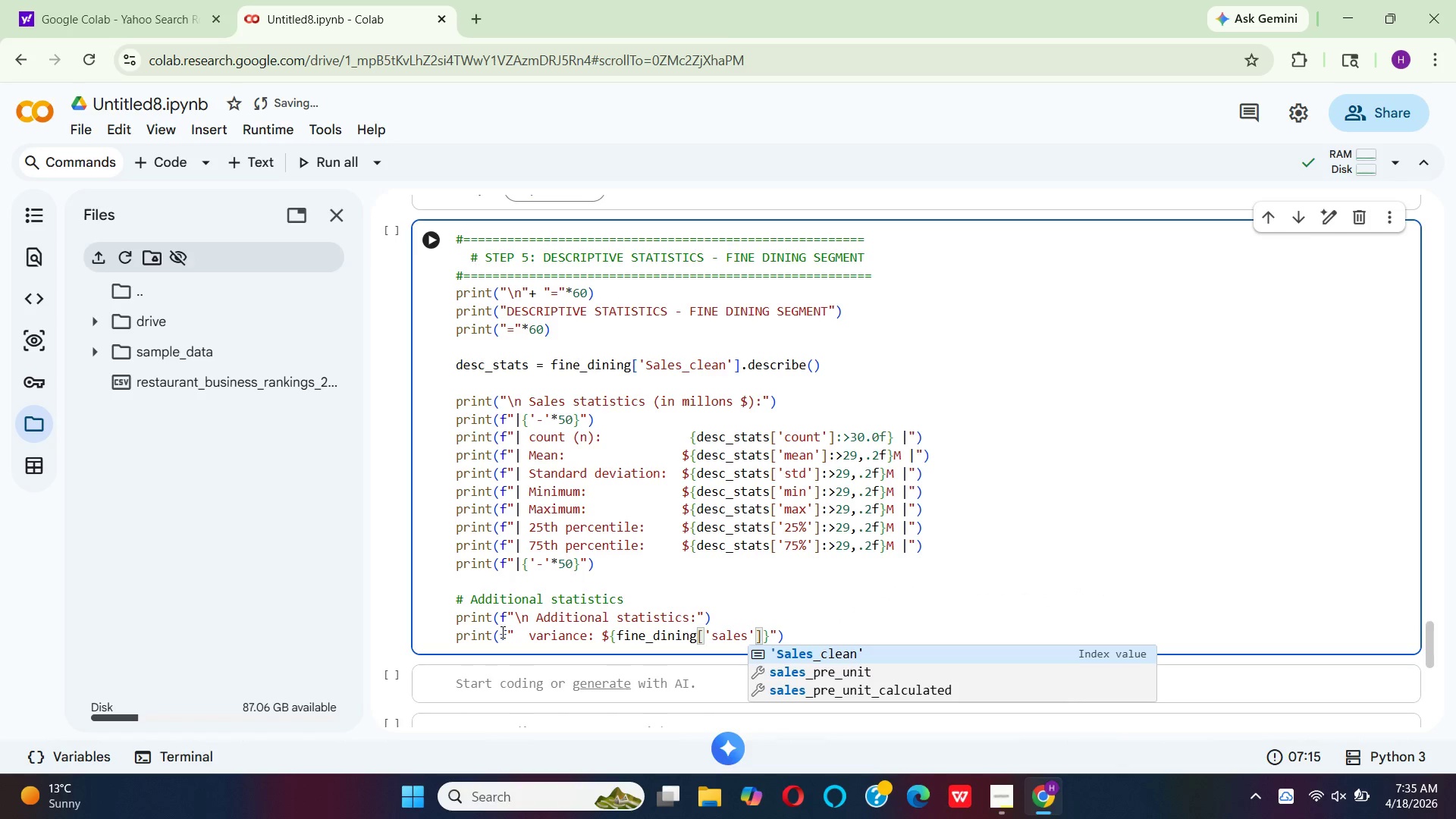 
key(Enter)
 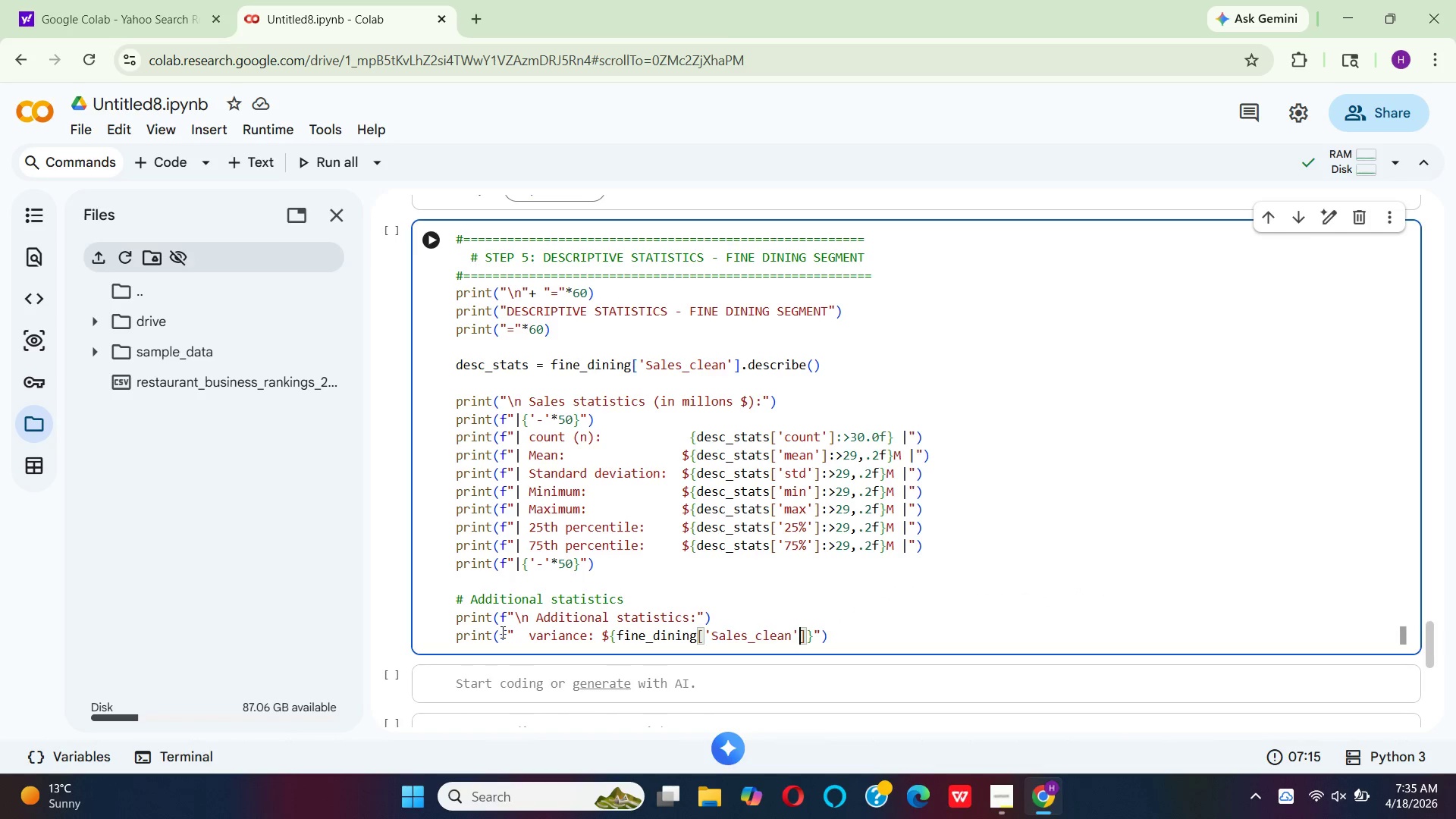 
key(ArrowRight)
 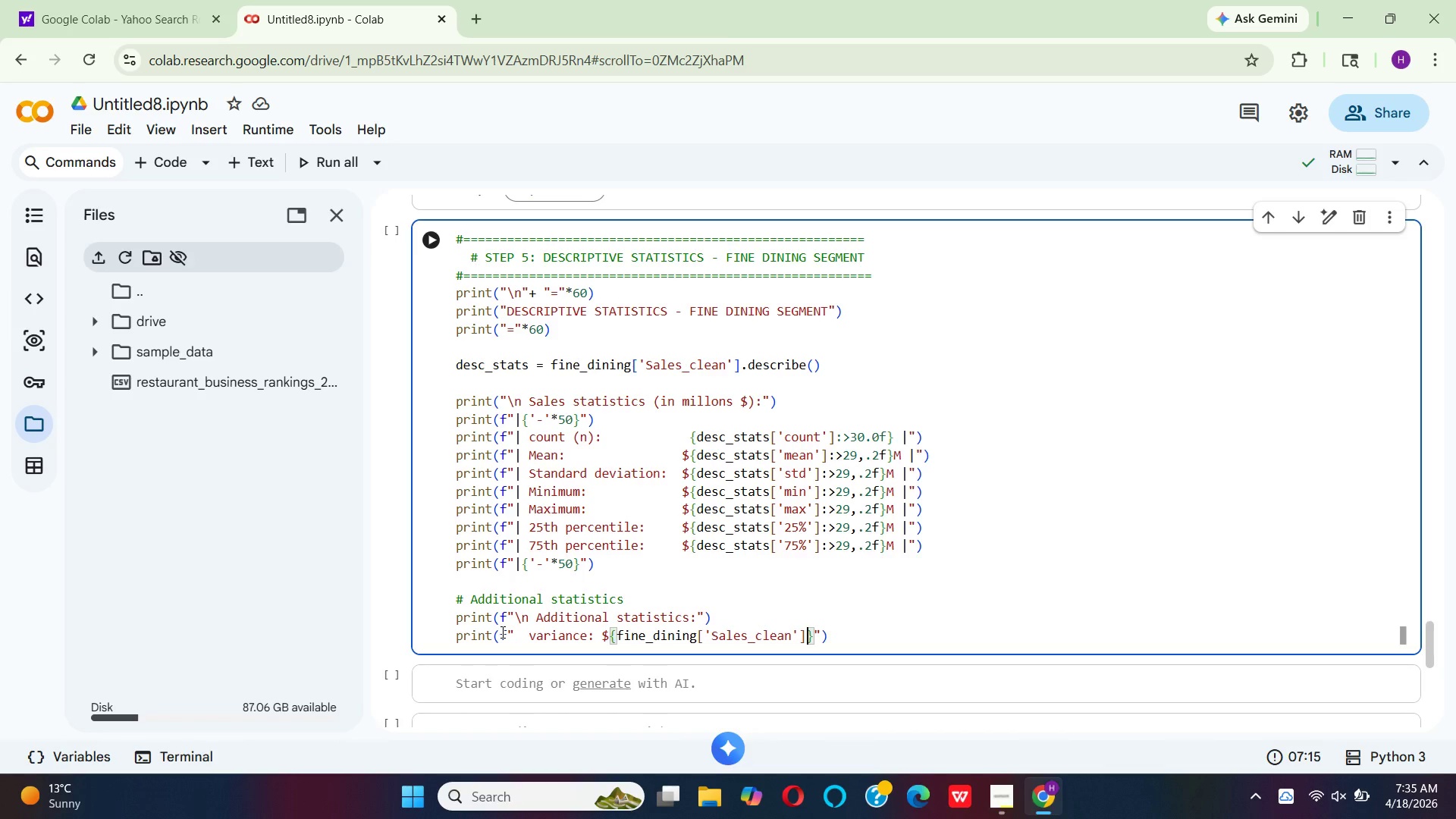 
key(Period)
 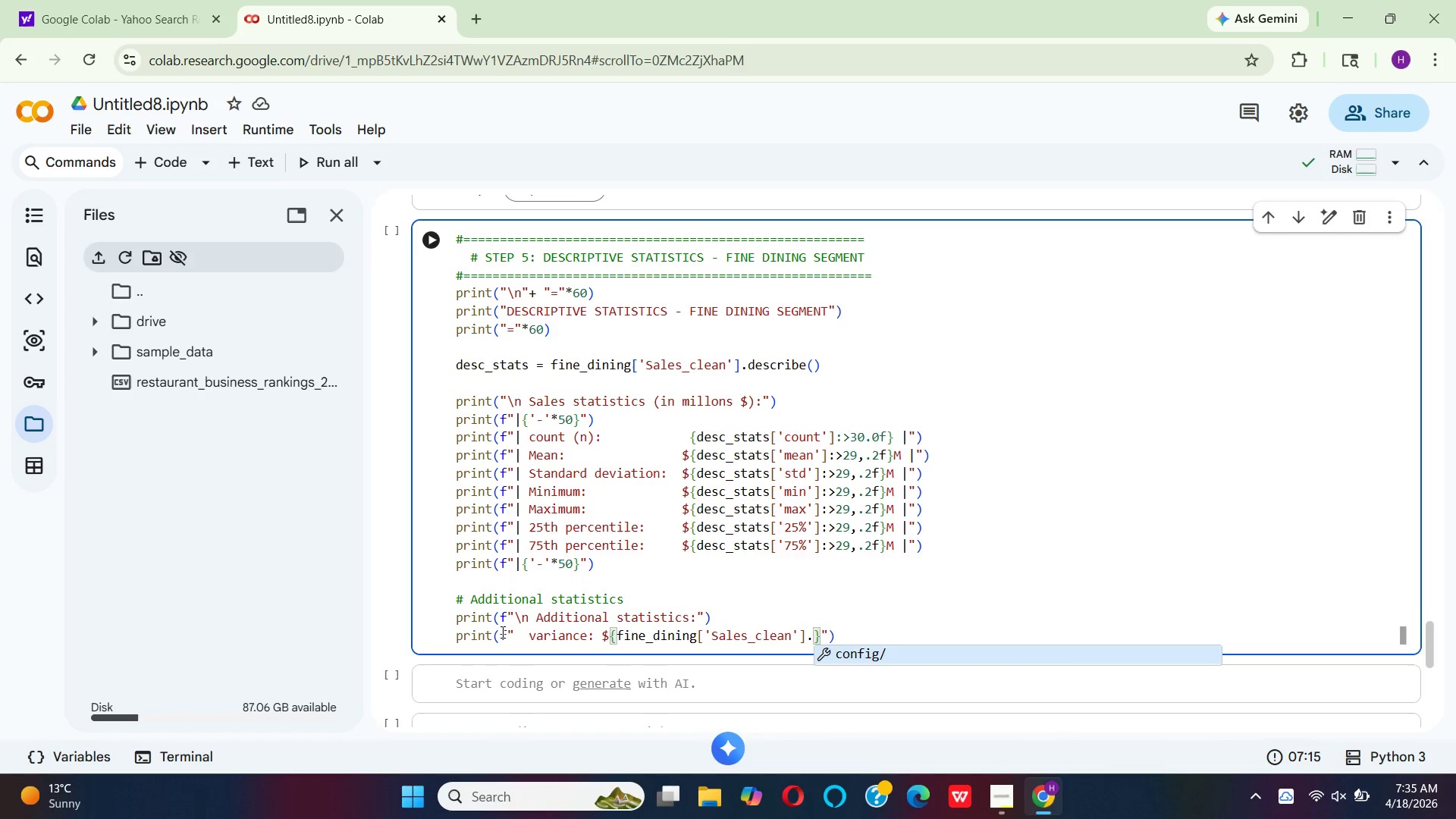 
key(V)
 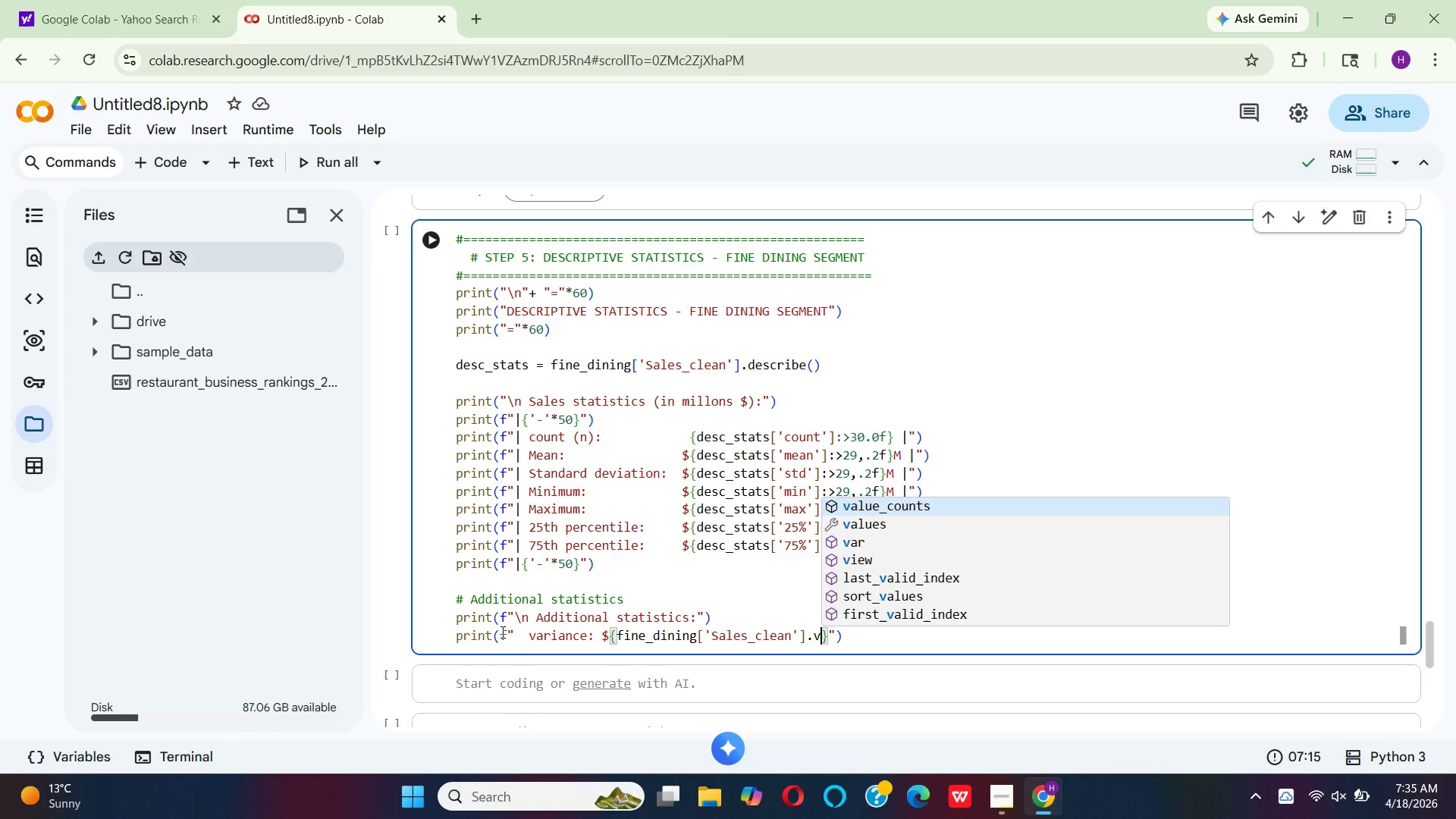 
type(ar()
 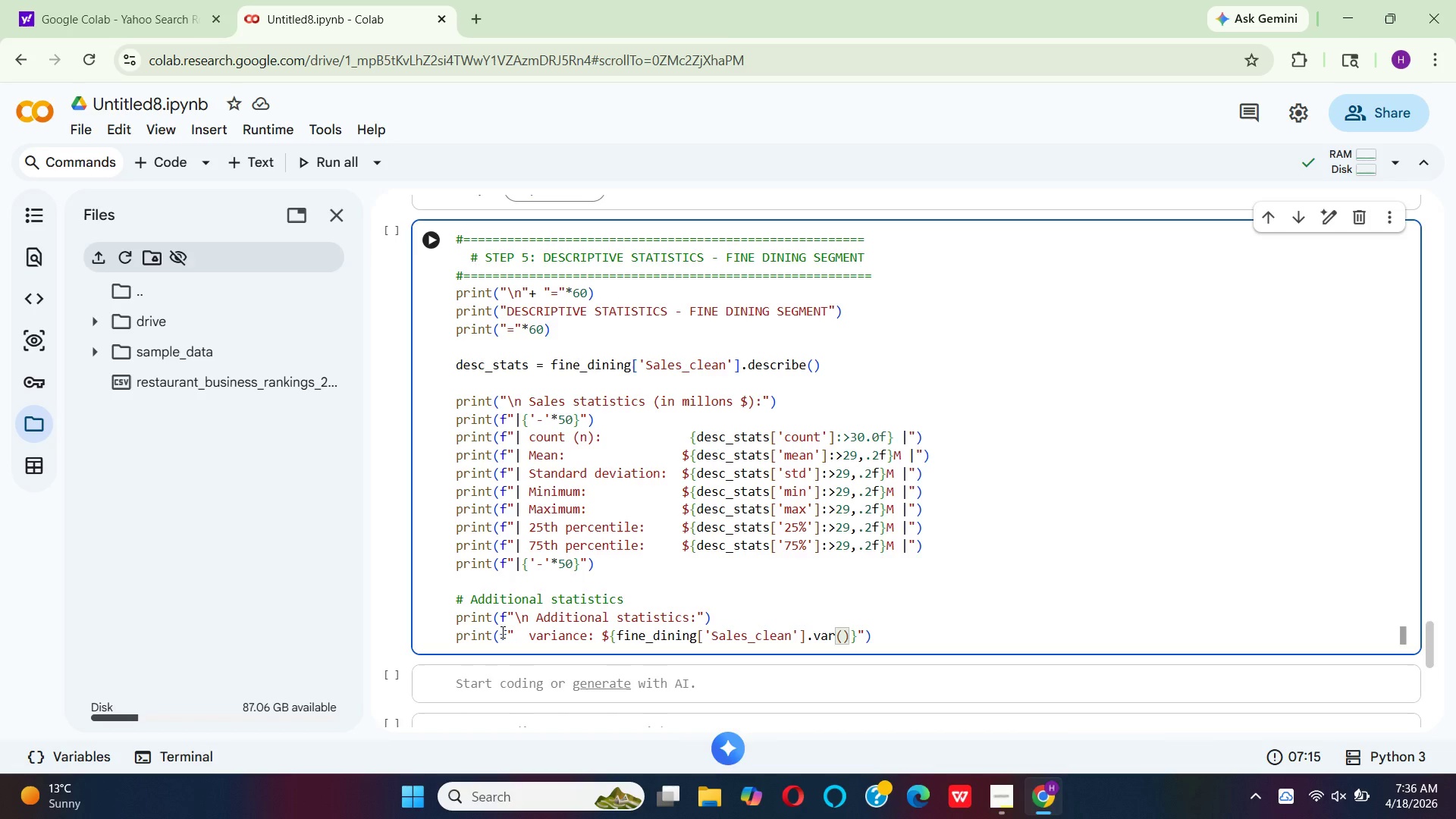 
key(ArrowRight)
 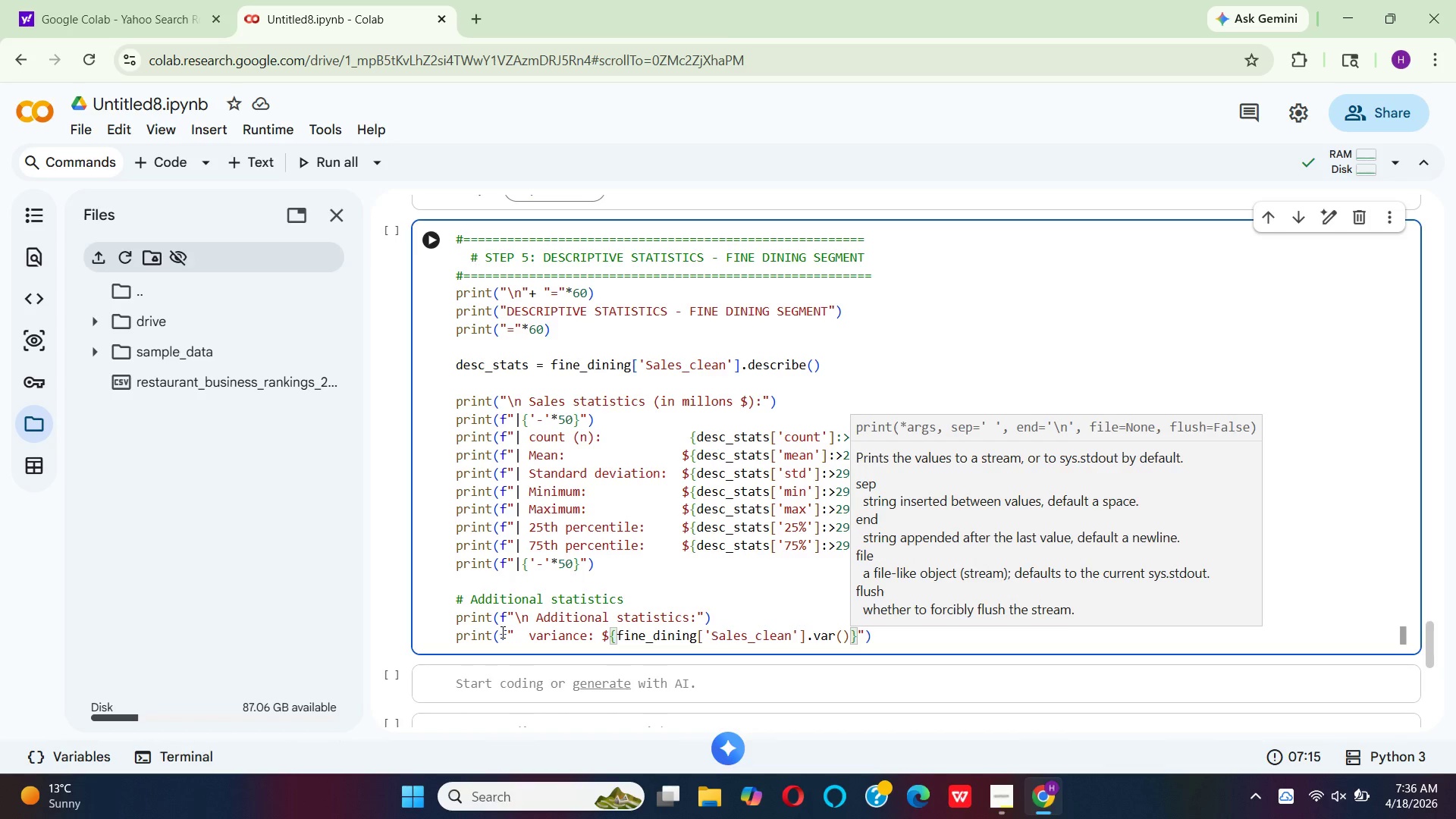 
key(Shift+Semicolon)
 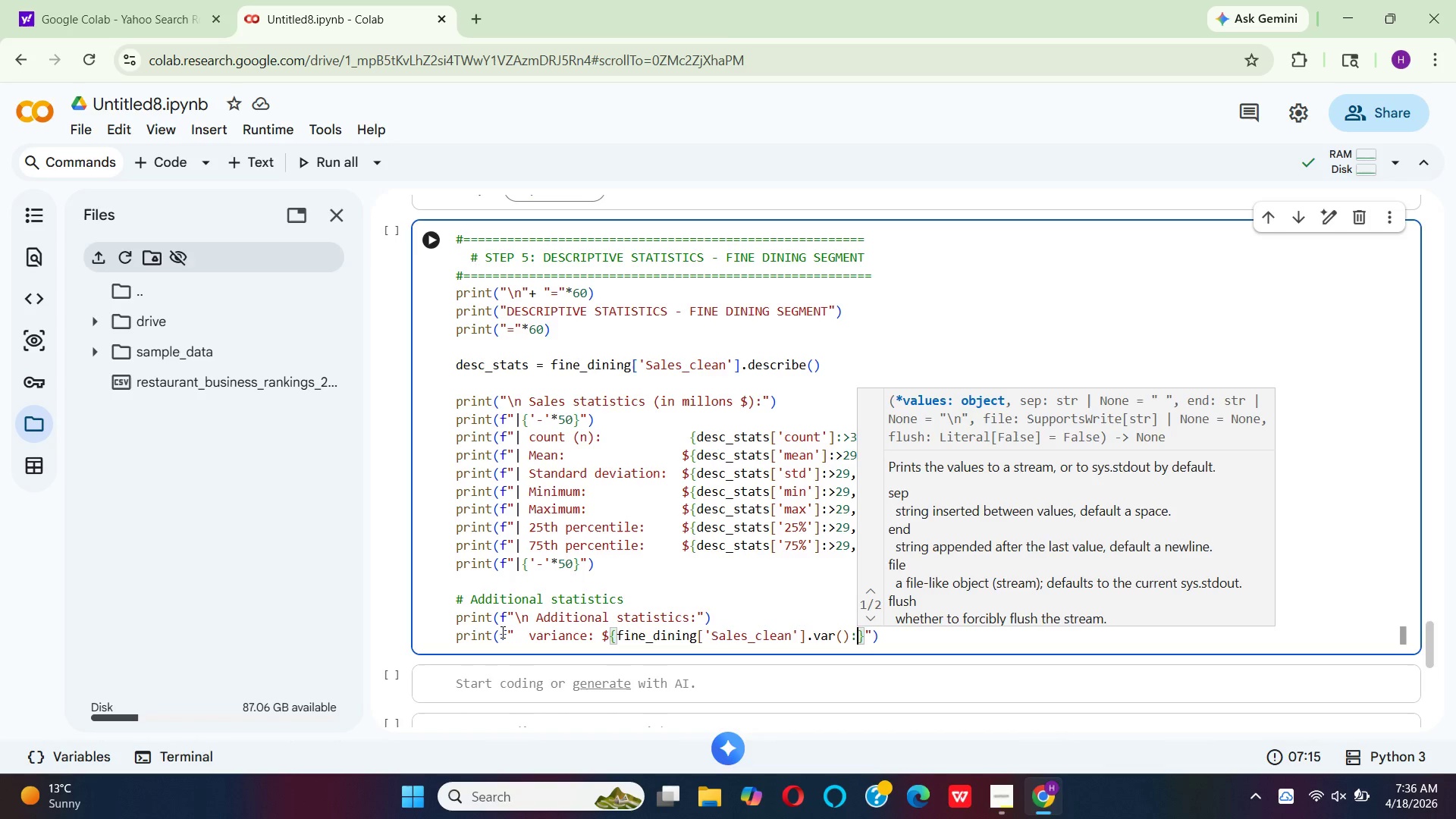 
type(,2f)
 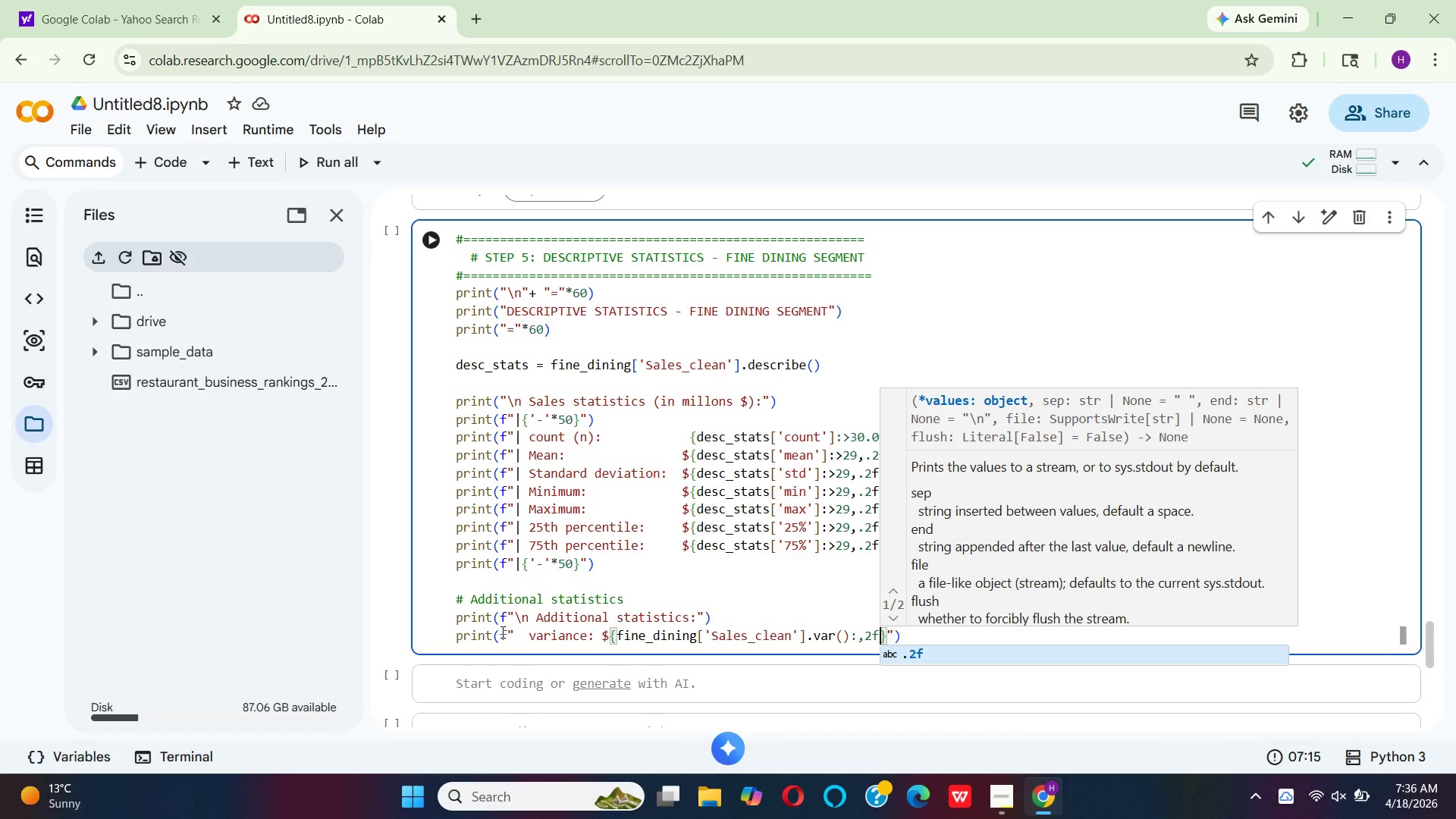 
key(ArrowRight)
 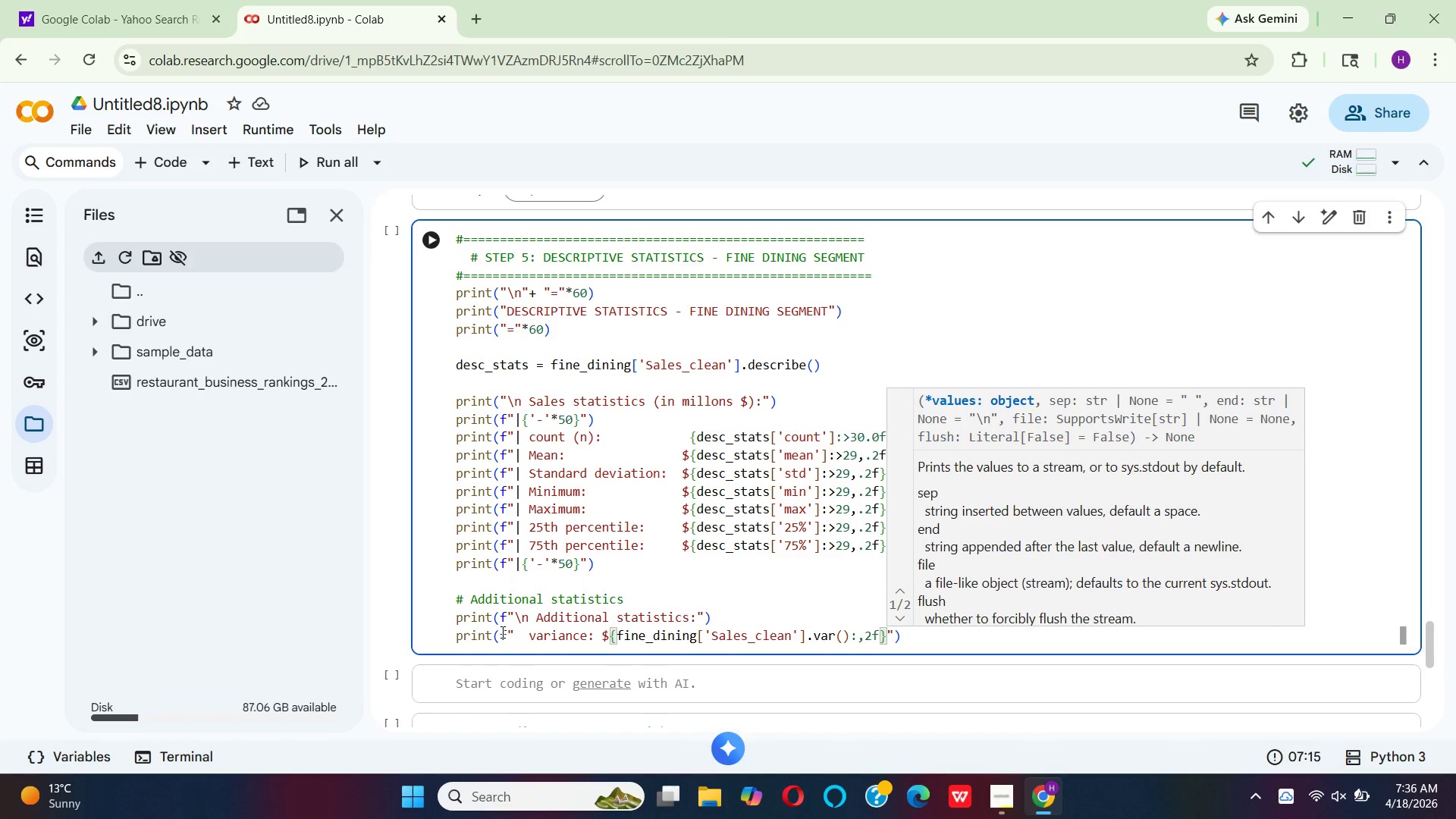 
type(62)
key(Backspace)
key(Backspace)
 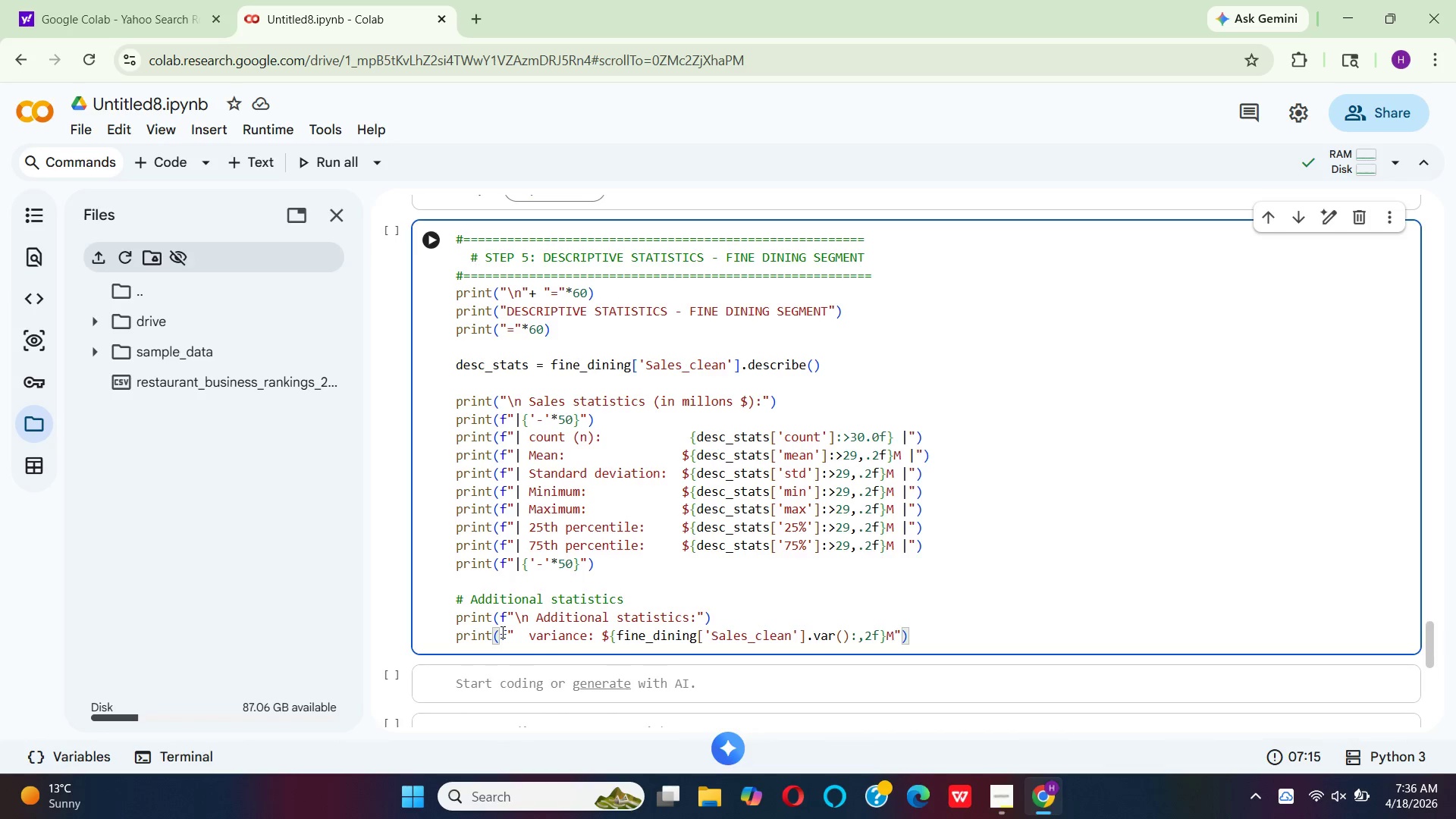 
hold_key(key=M, duration=0.38)
 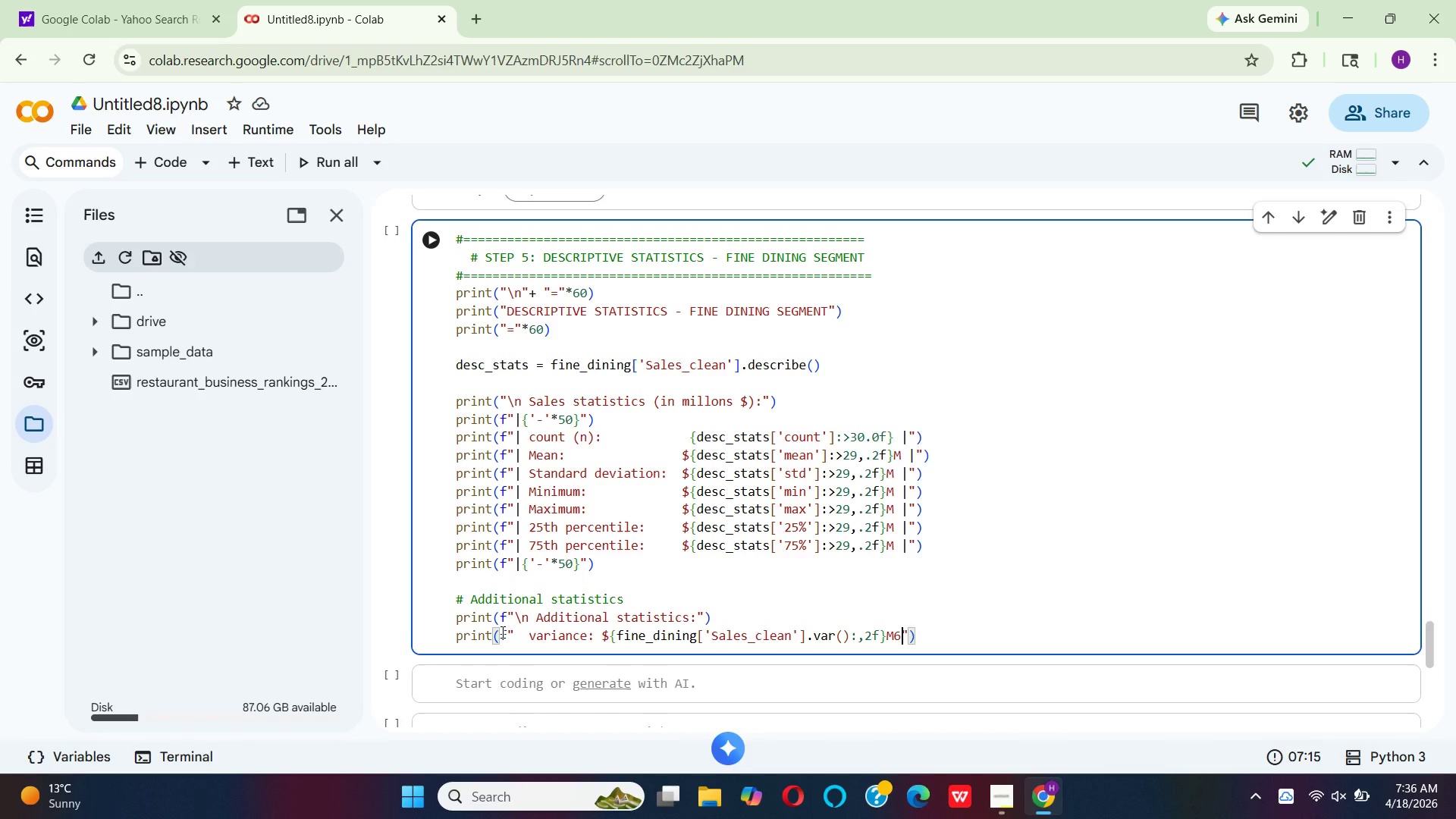 
hold_key(key=ShiftLeft, duration=1.5)
 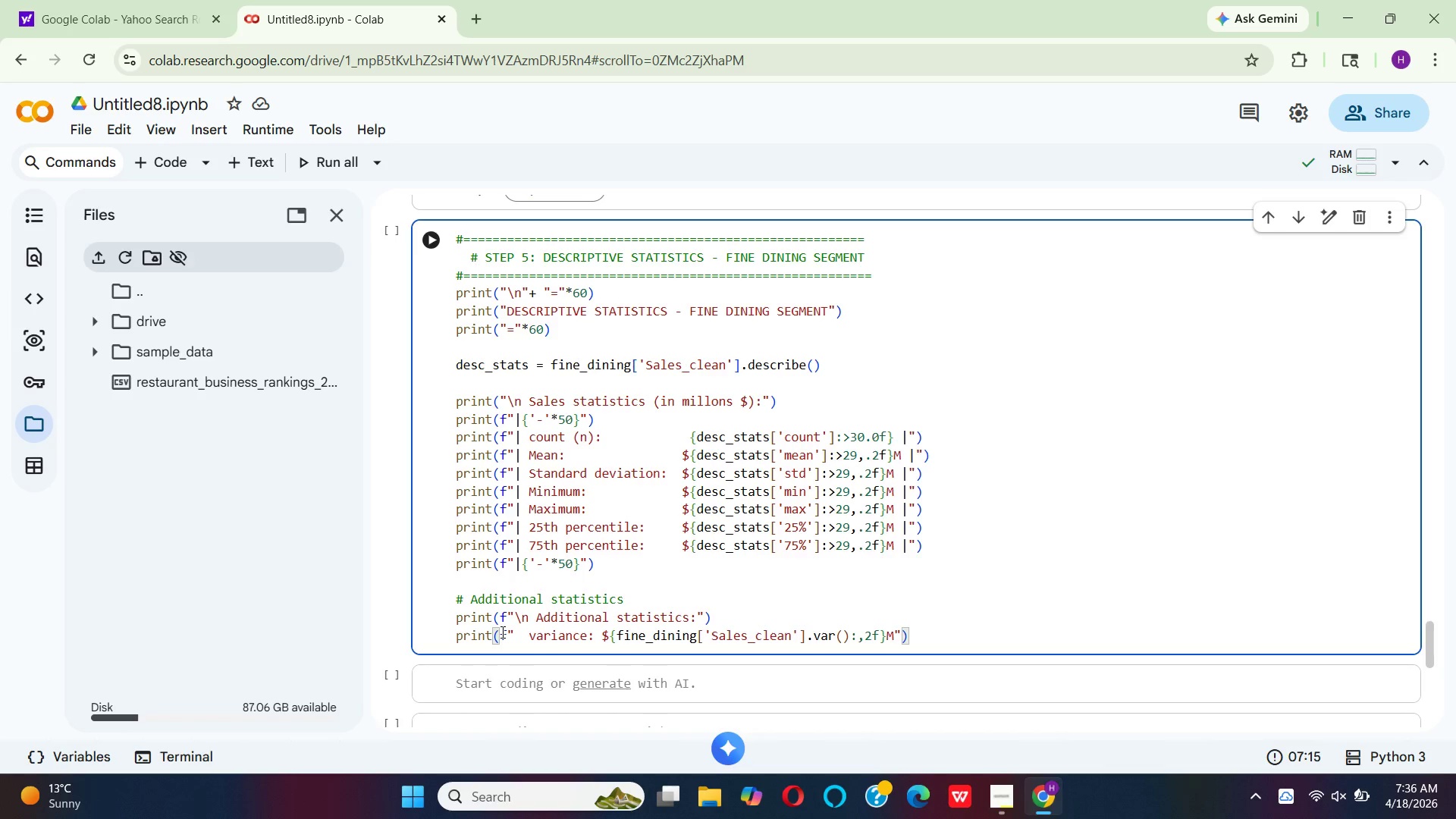 
type(^2)
 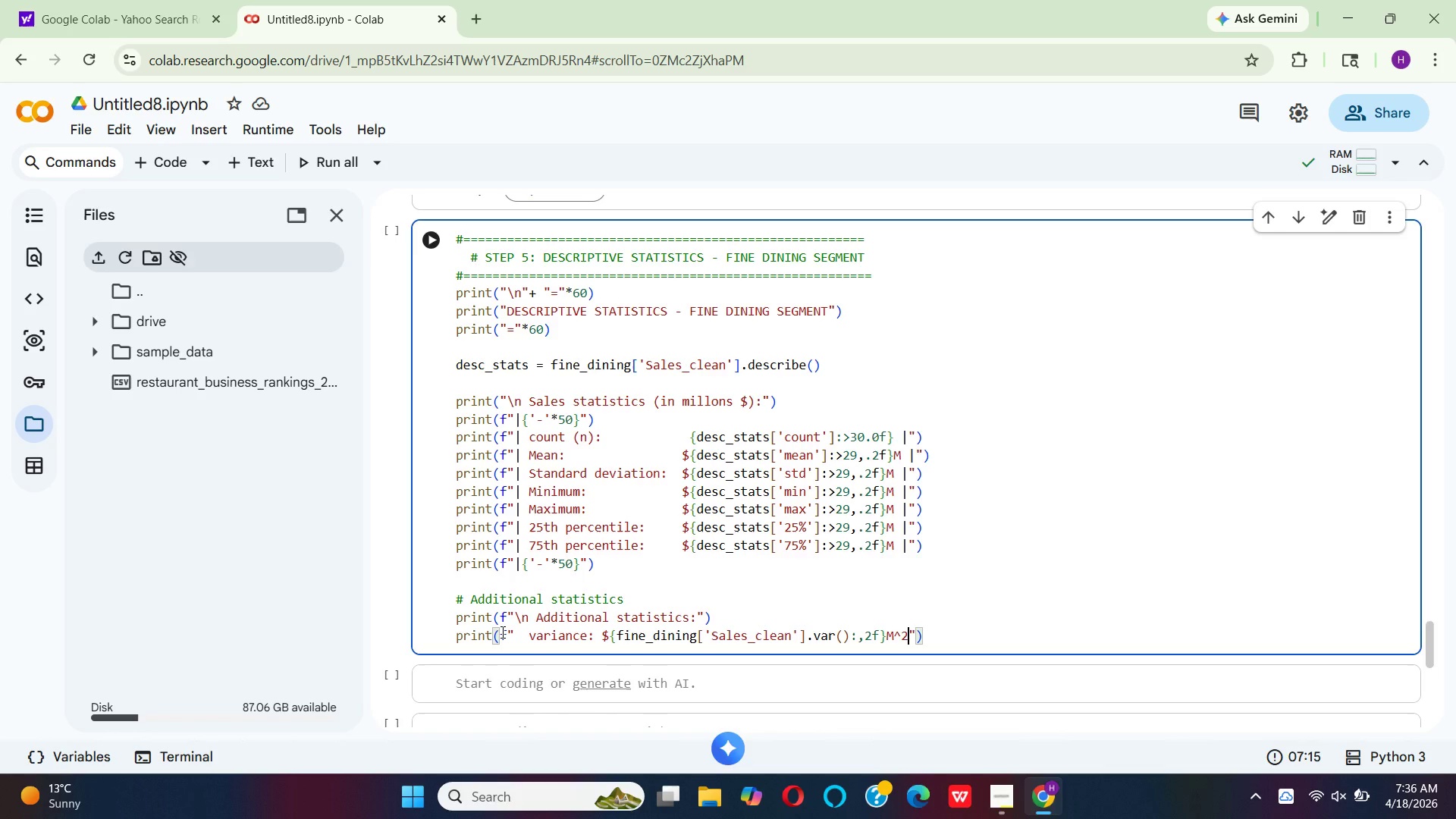 
wait(5.67)
 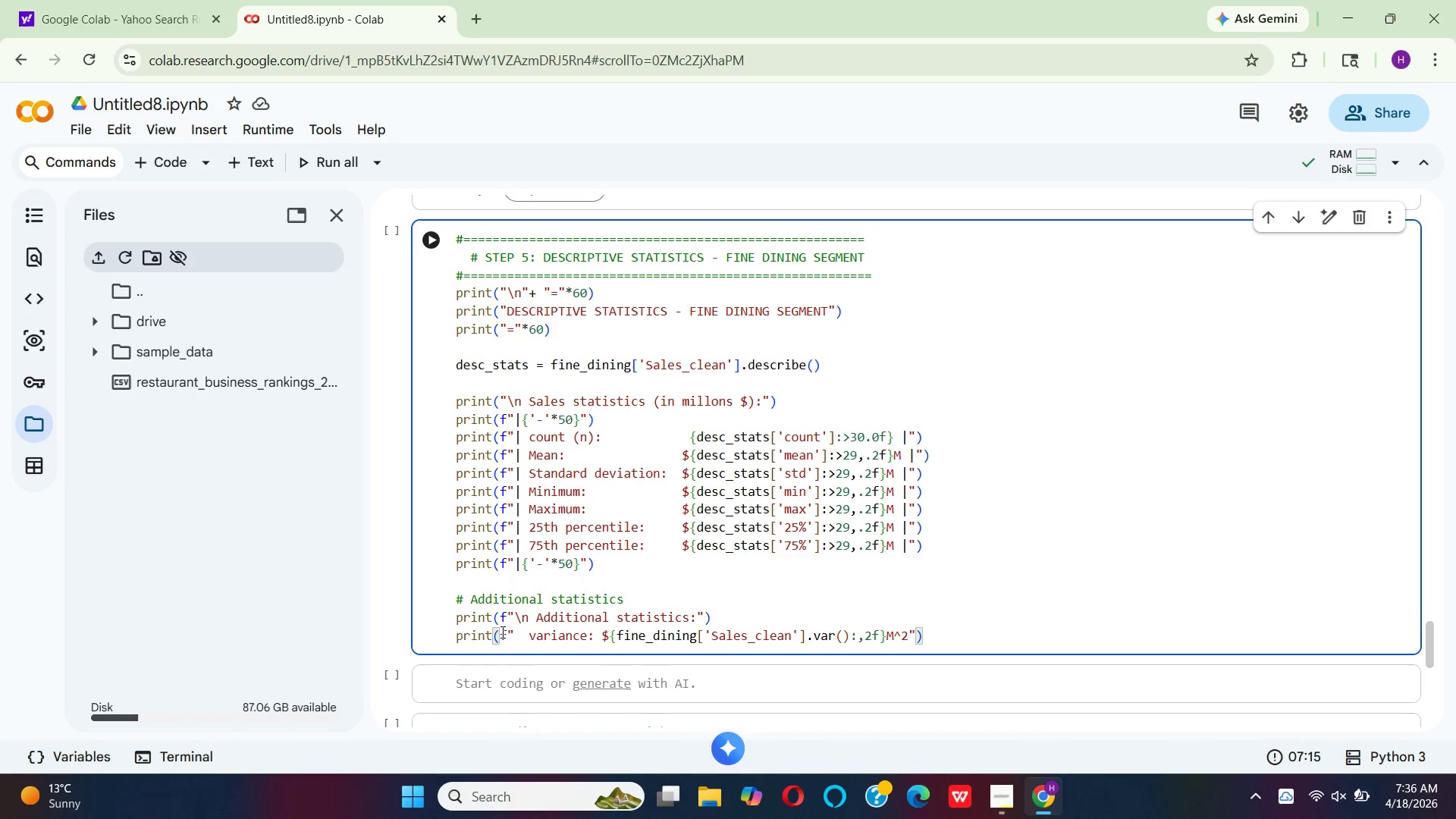 
key(ArrowRight)
 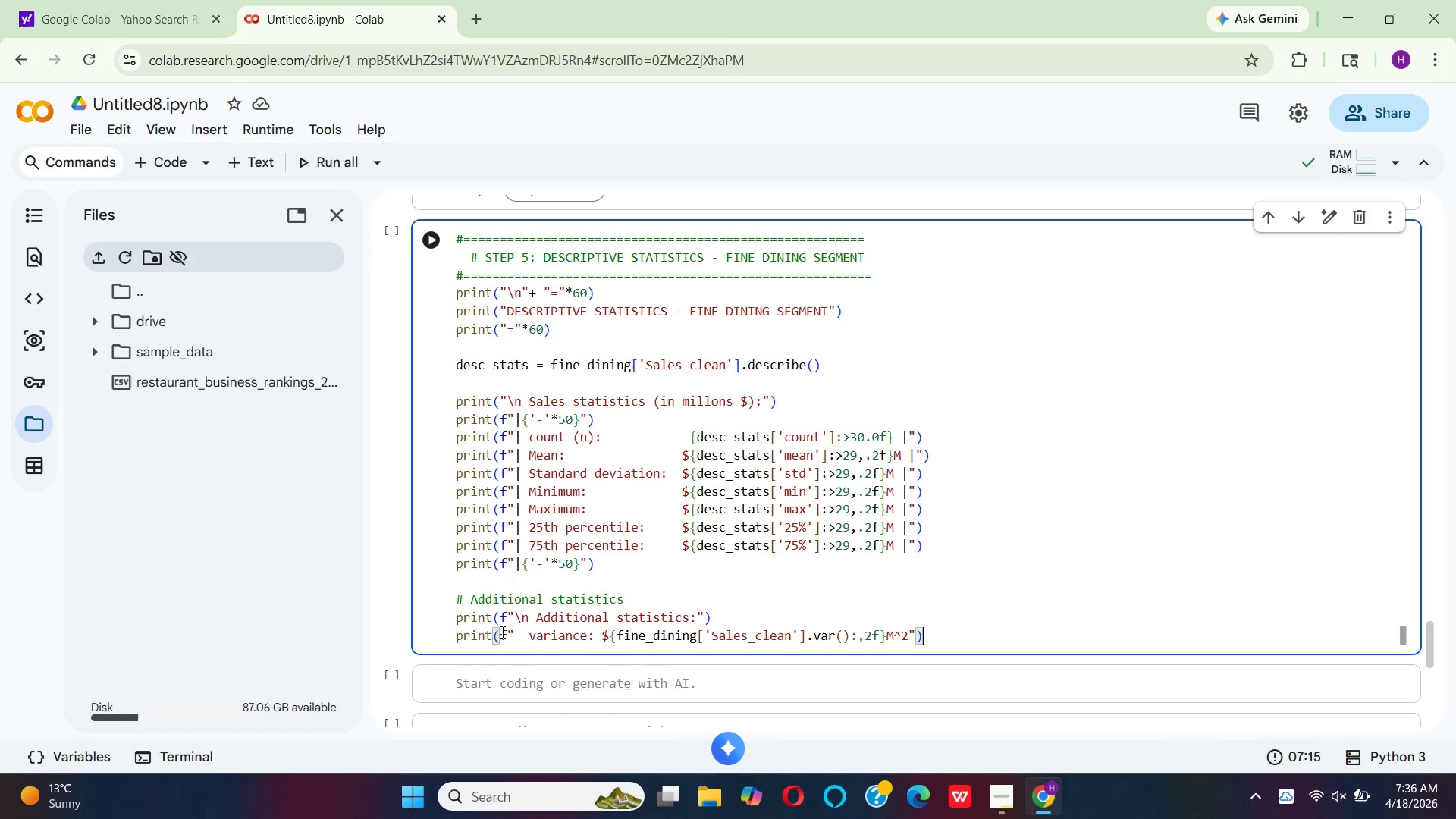 
key(ArrowRight)
 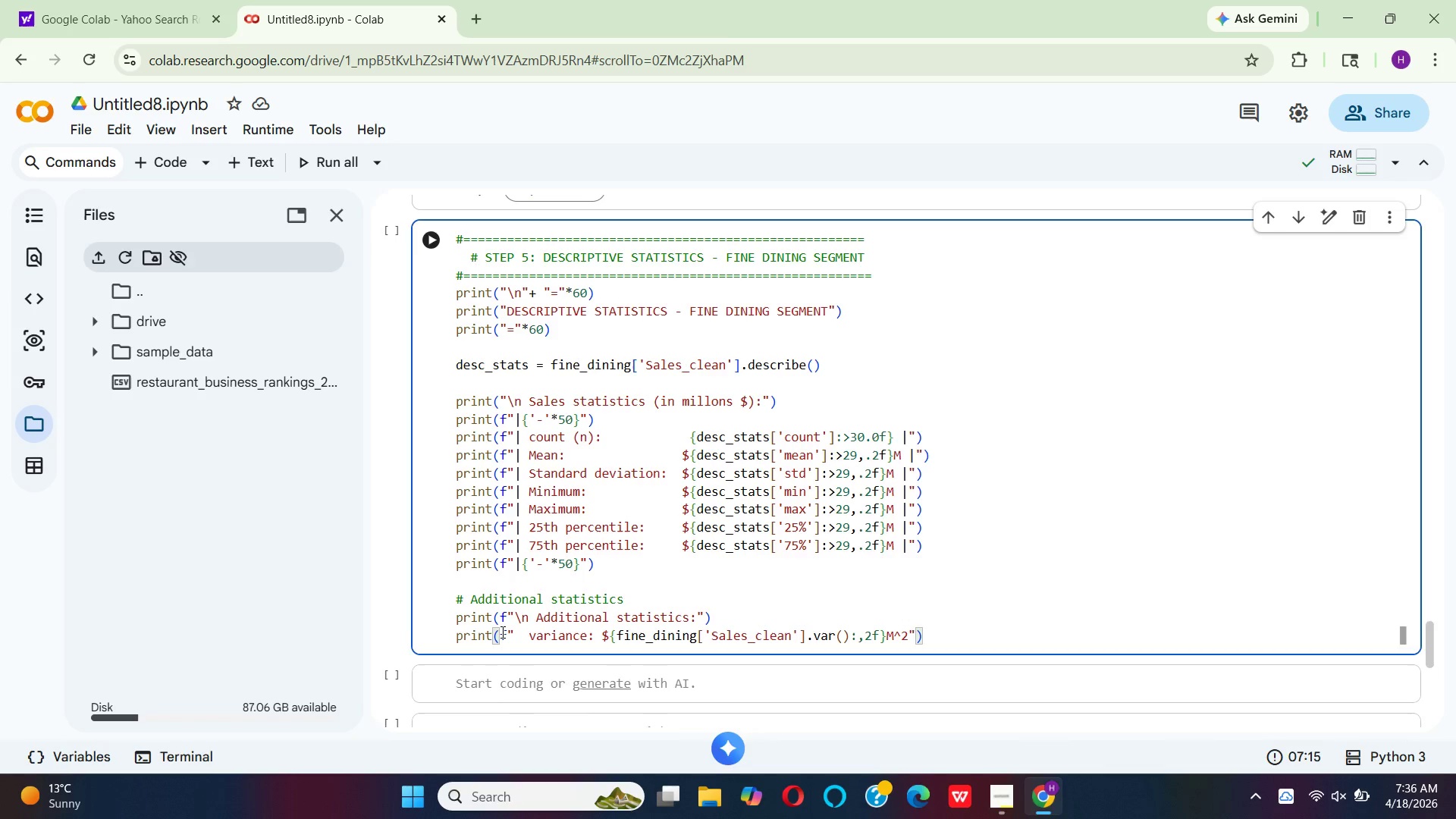 
key(Enter)
 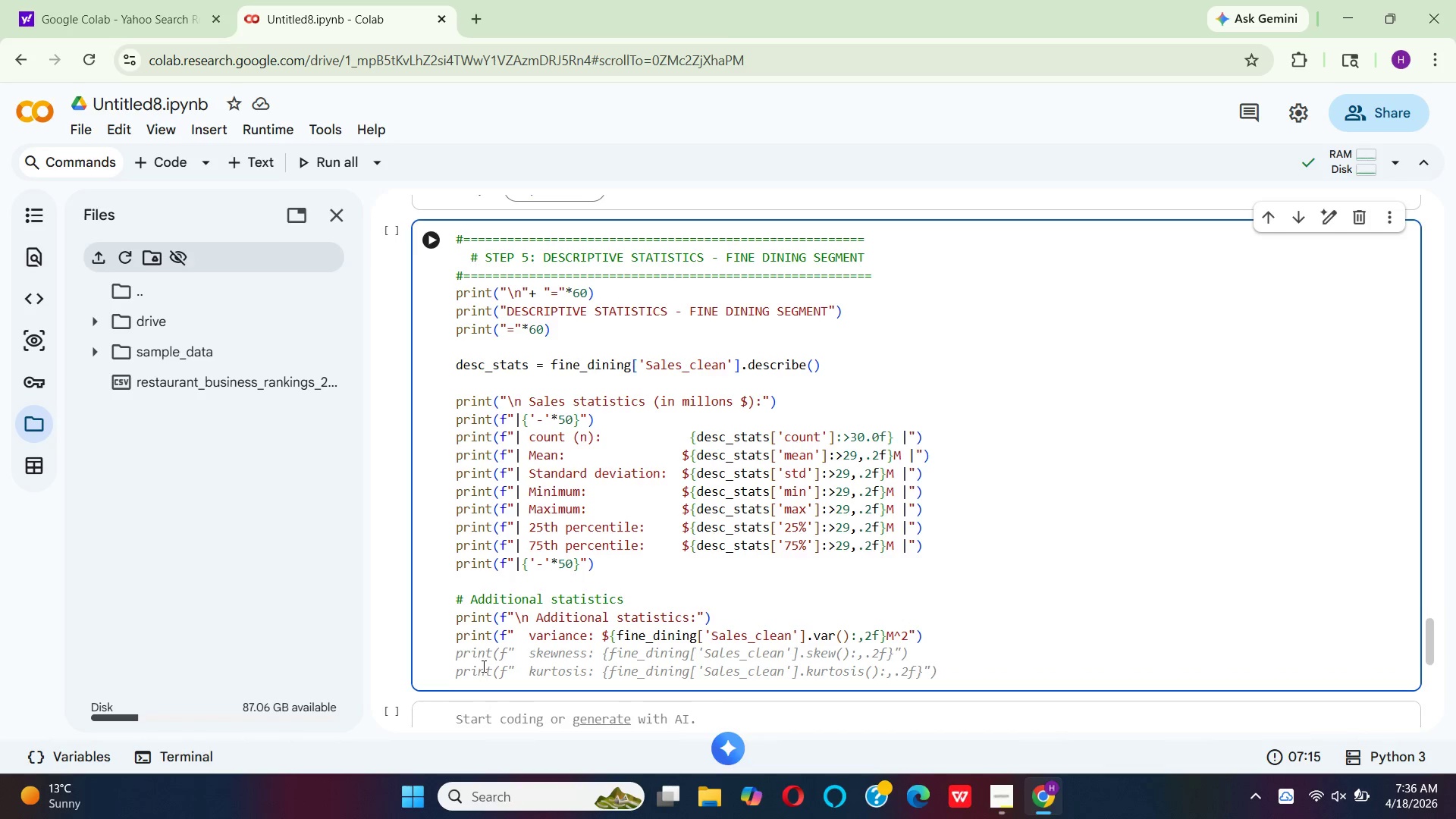 
wait(5.03)
 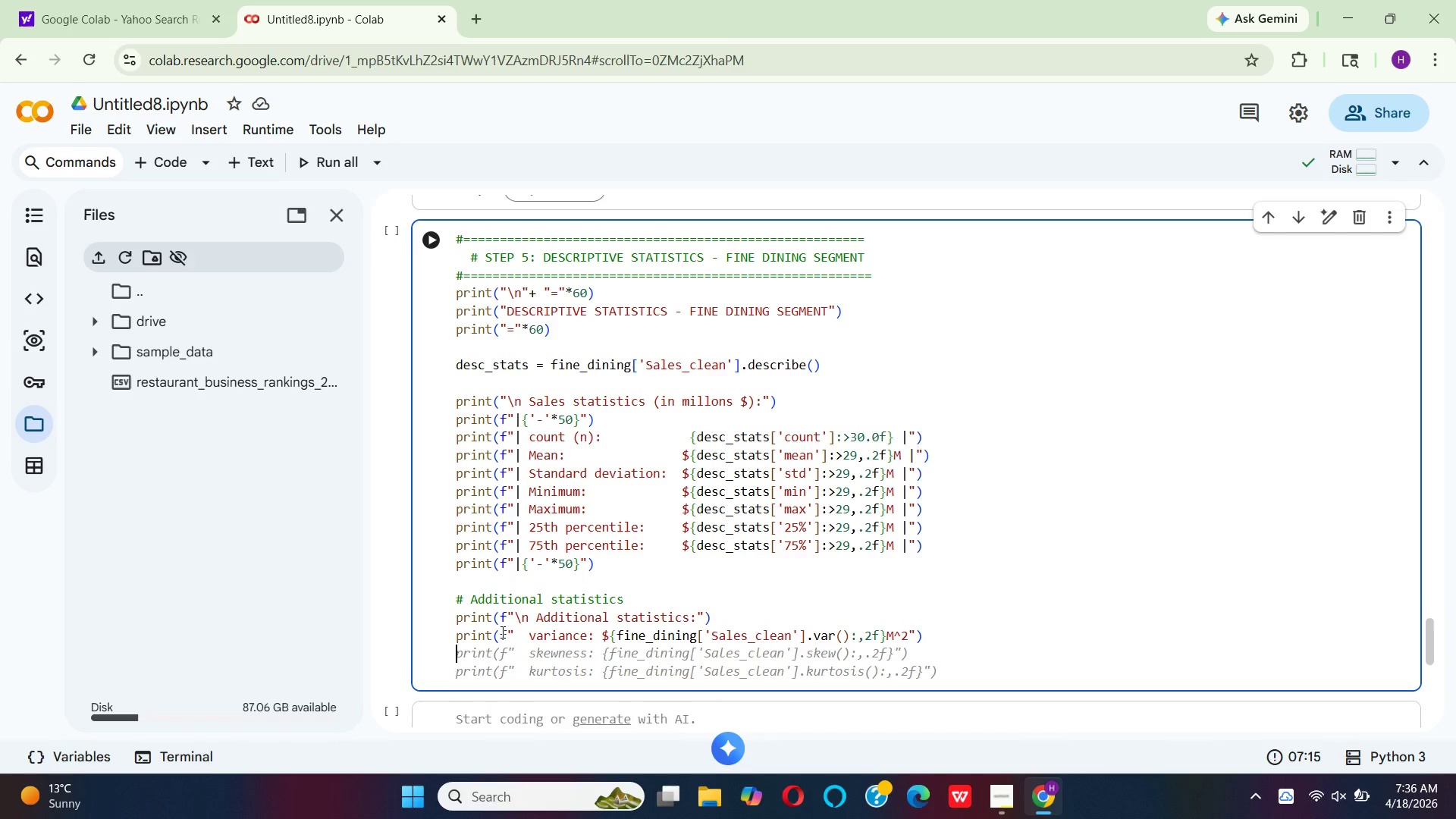 
left_click([535, 637])
 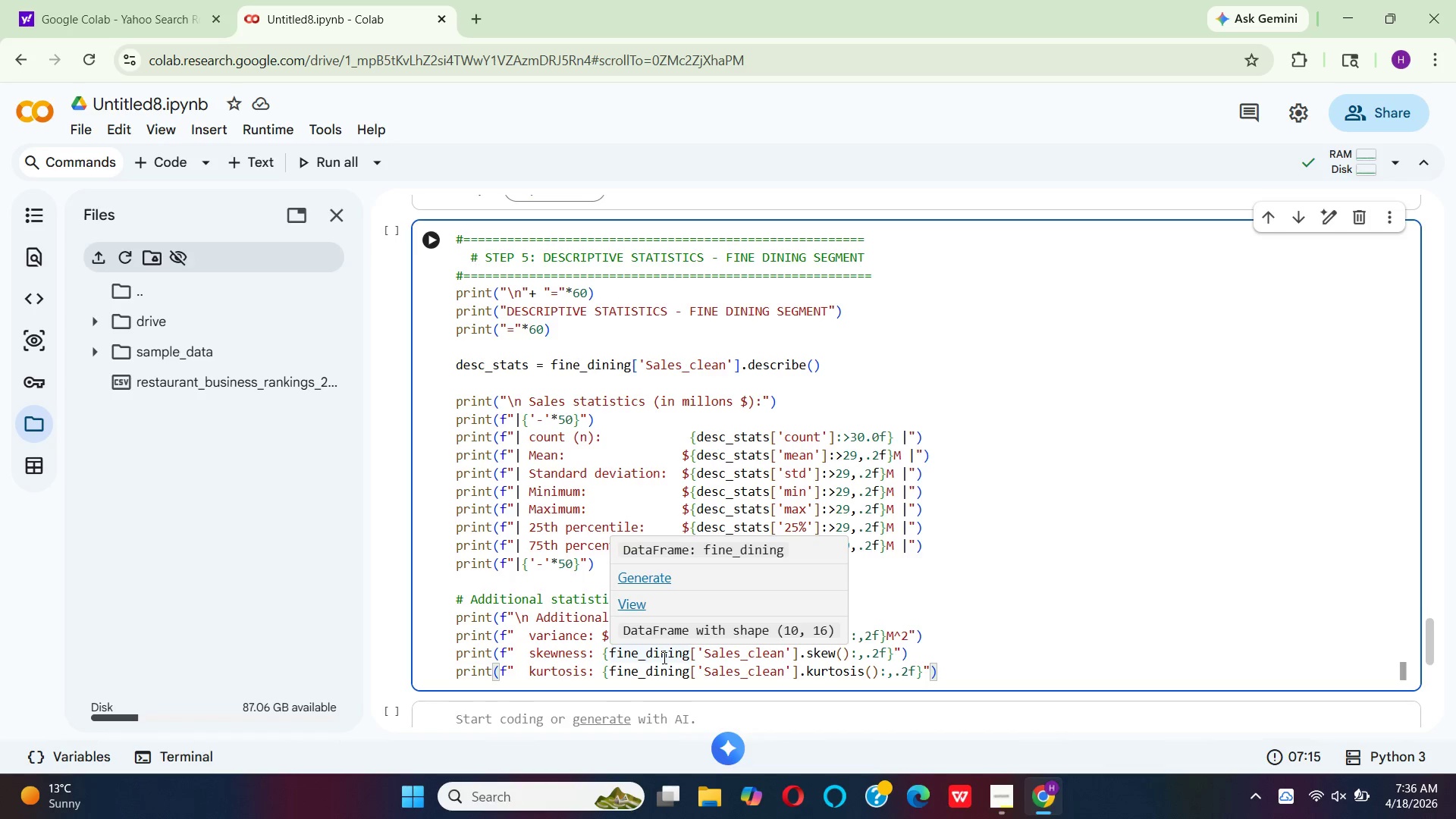 
wait(21.67)
 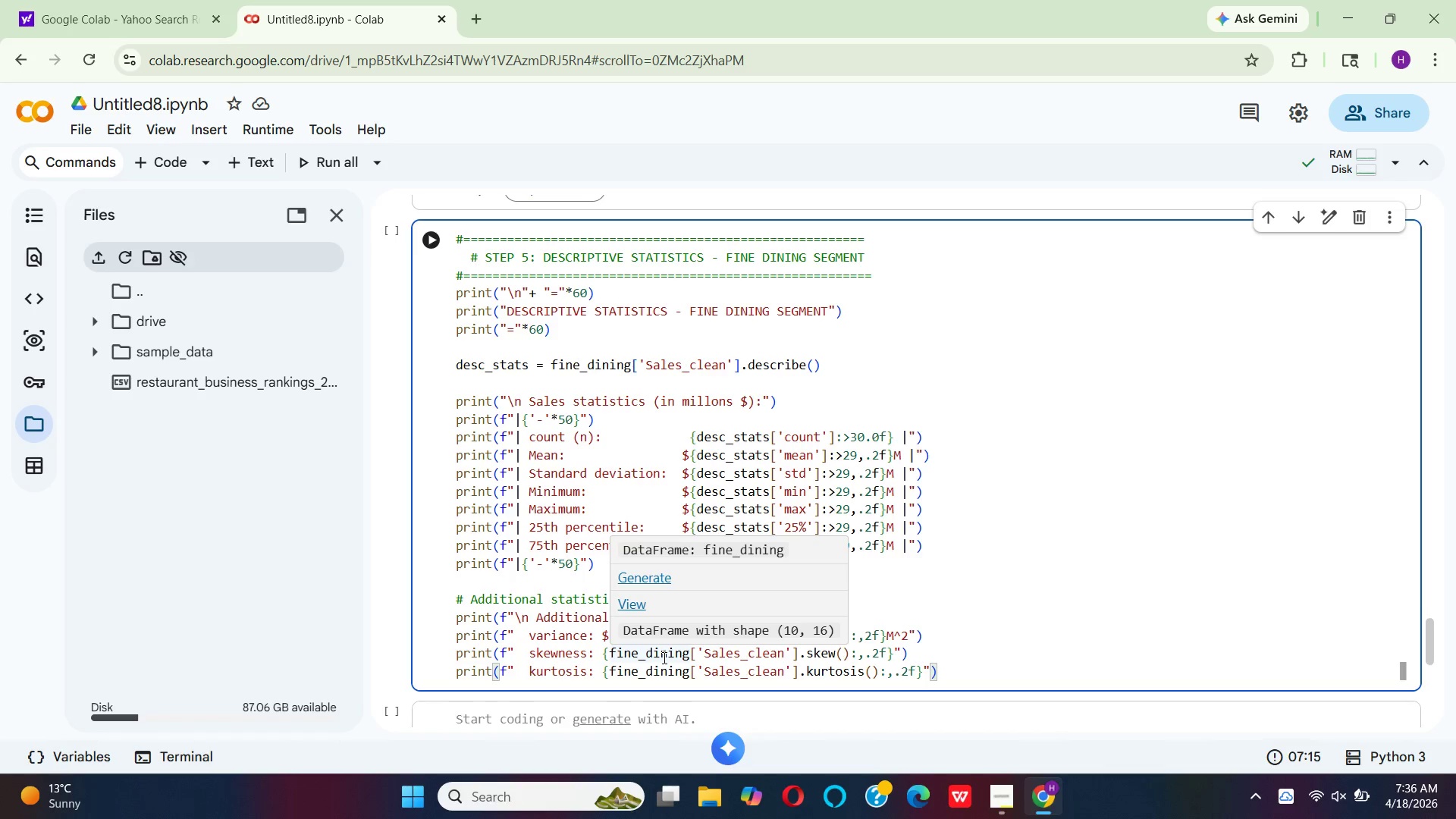 
left_click([1004, 802])